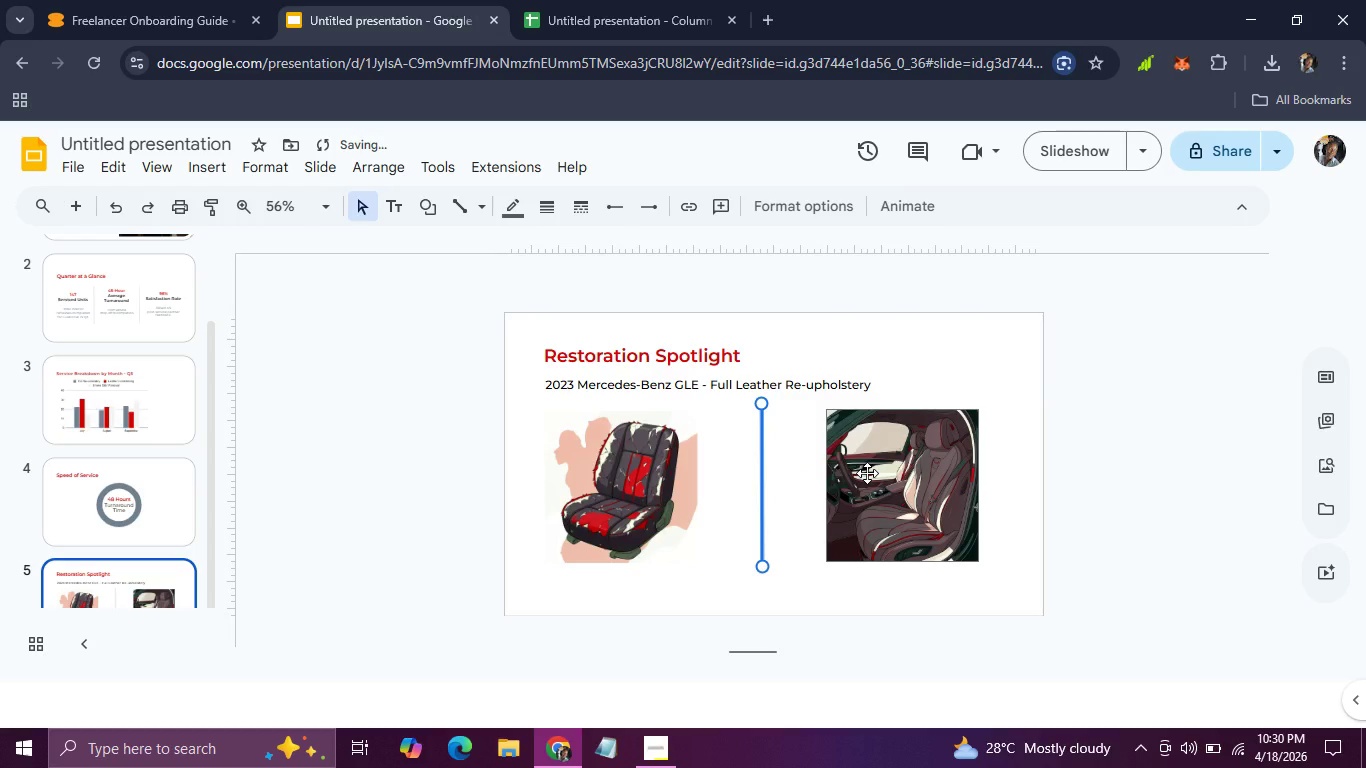 
left_click([867, 473])
 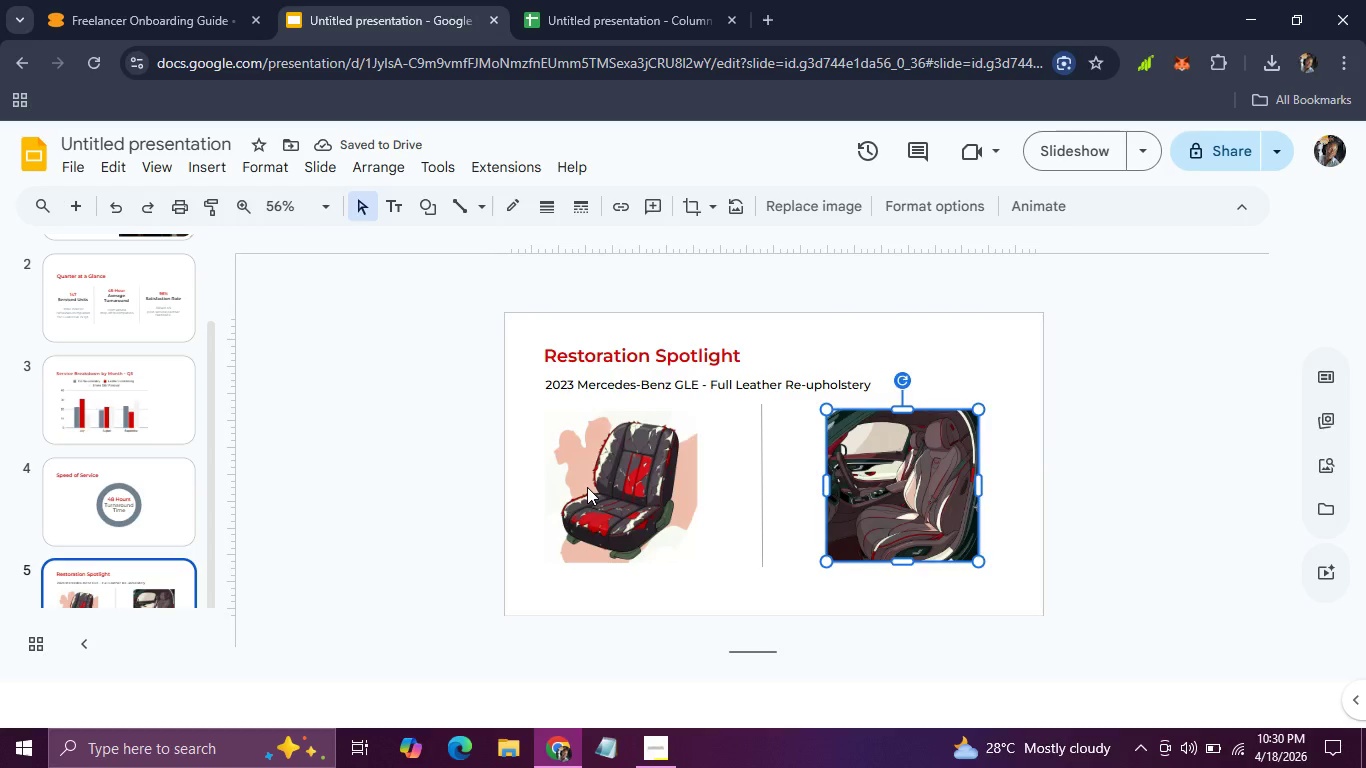 
left_click([587, 487])
 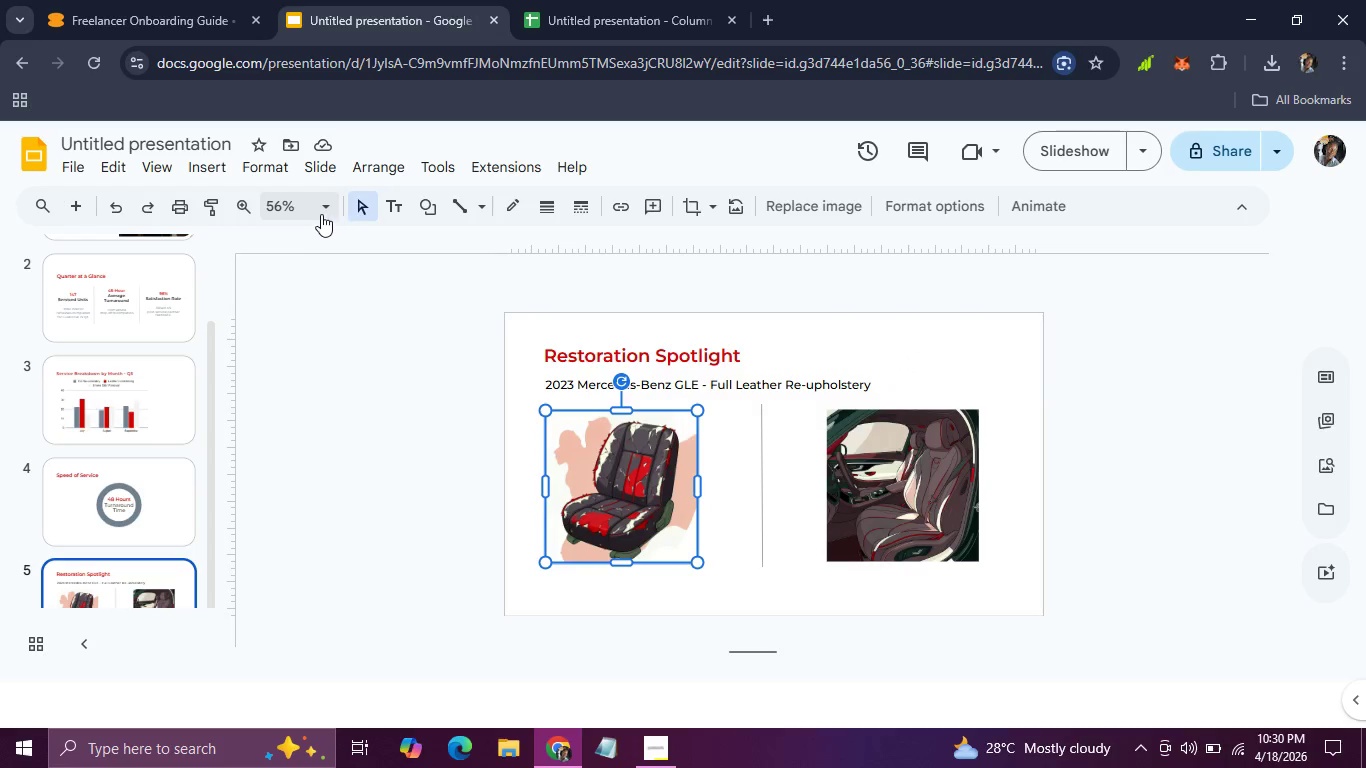 
wait(5.38)
 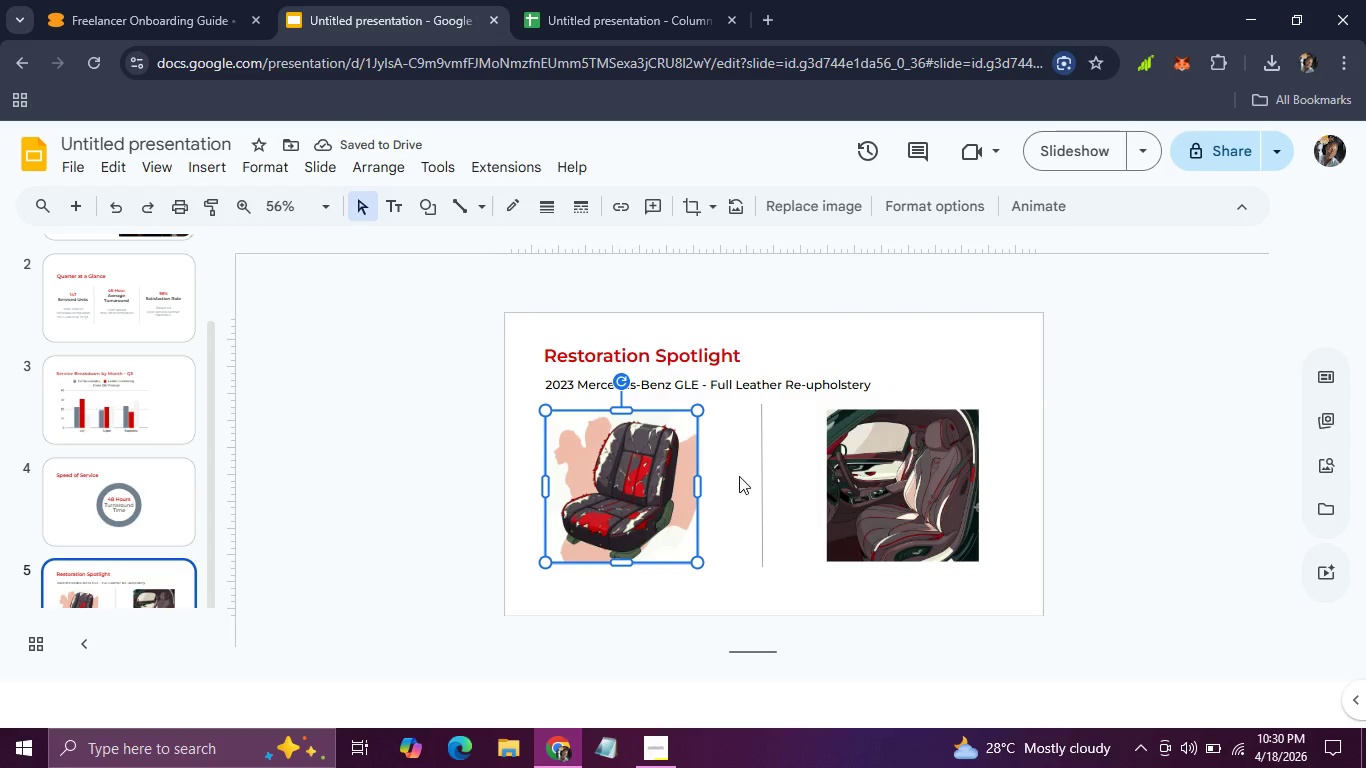 
left_click([242, 211])
 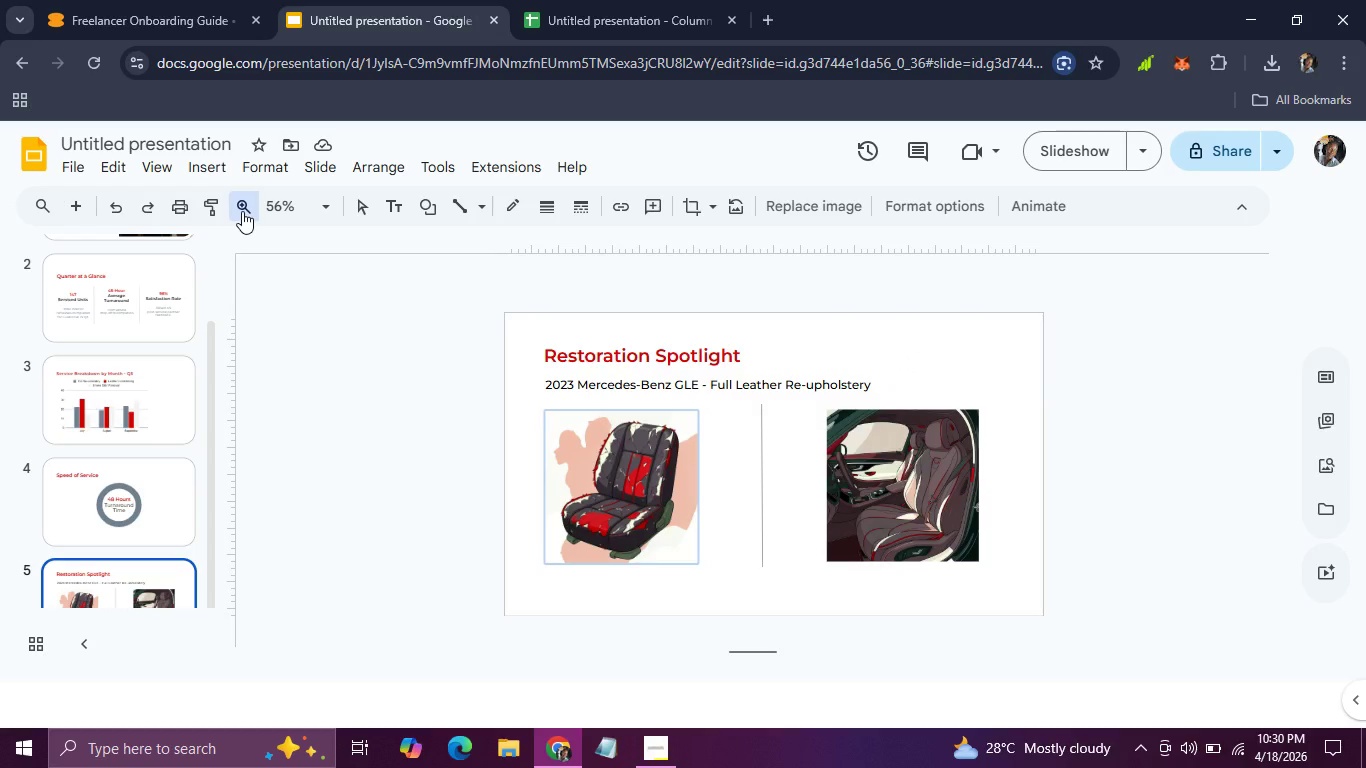 
left_click([242, 211])
 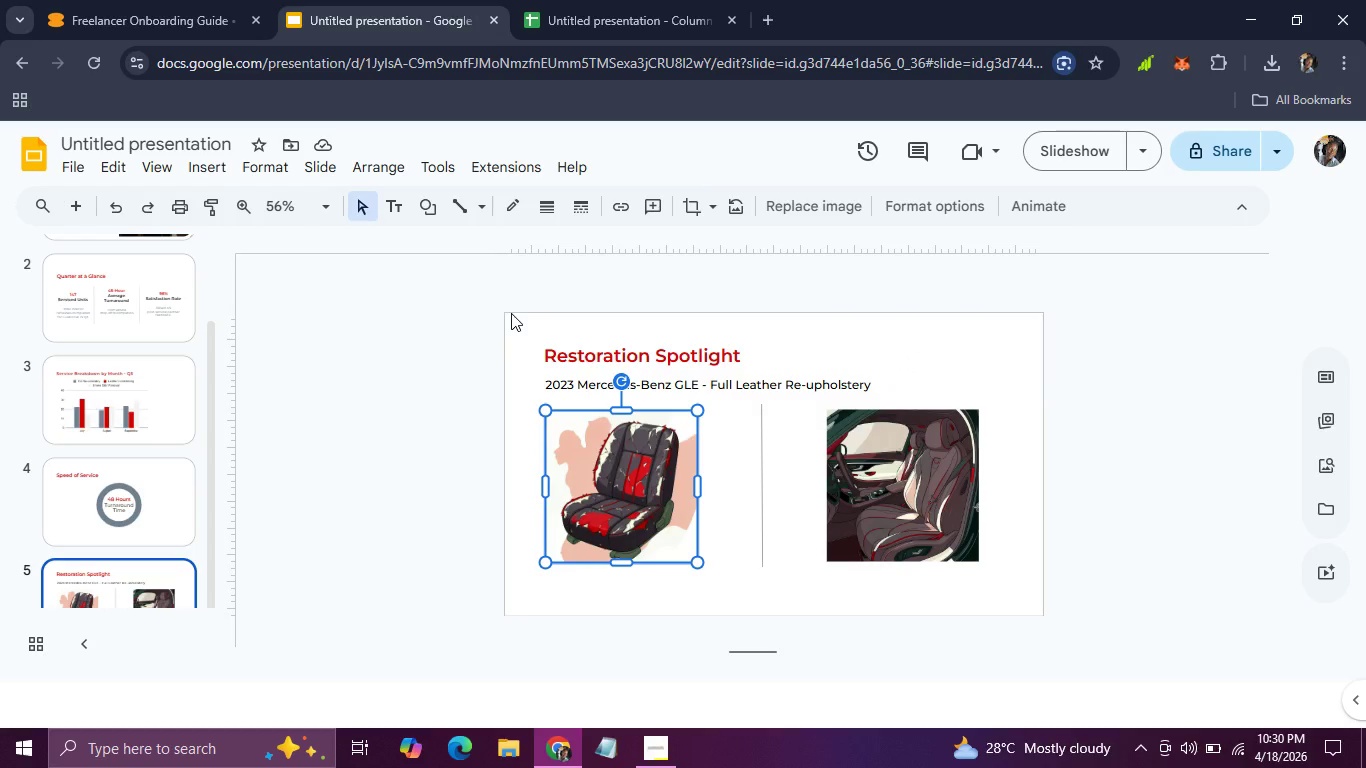 
left_click([511, 313])
 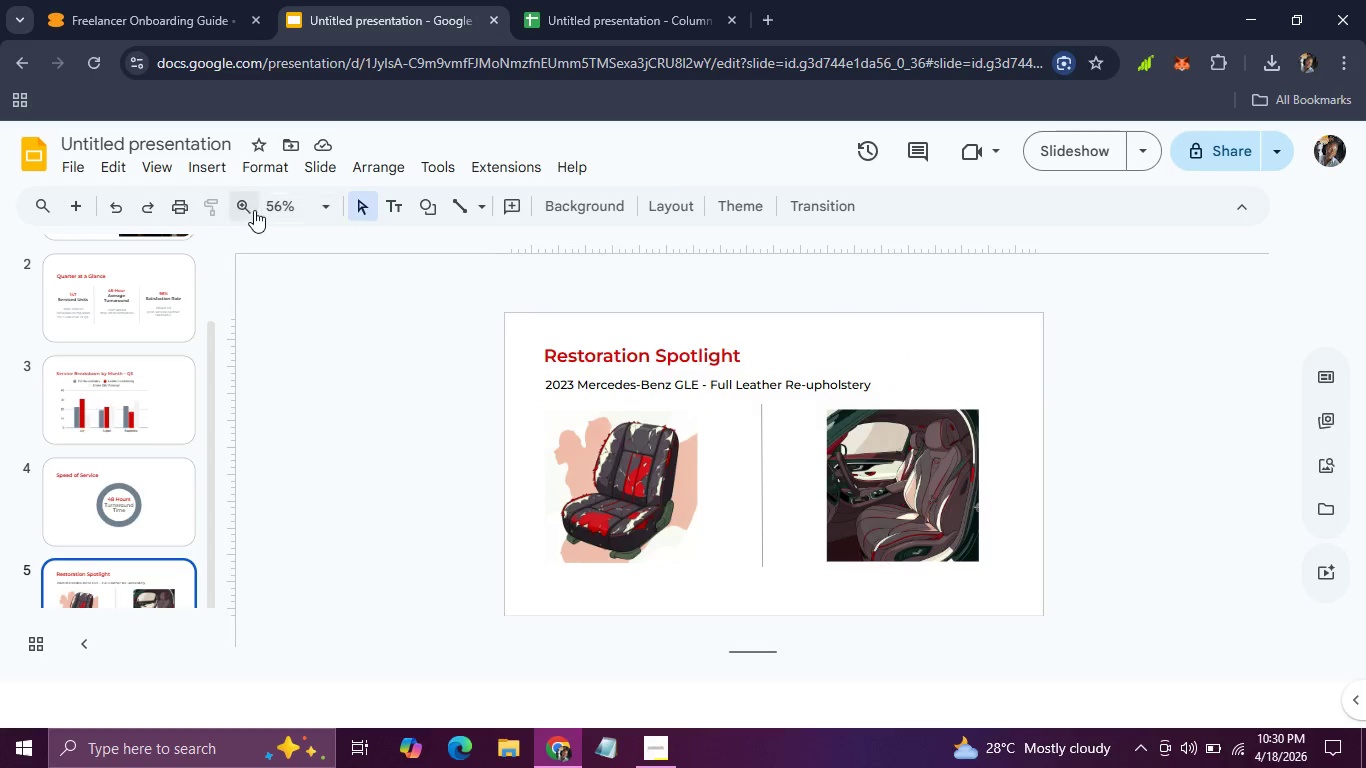 
left_click([254, 210])
 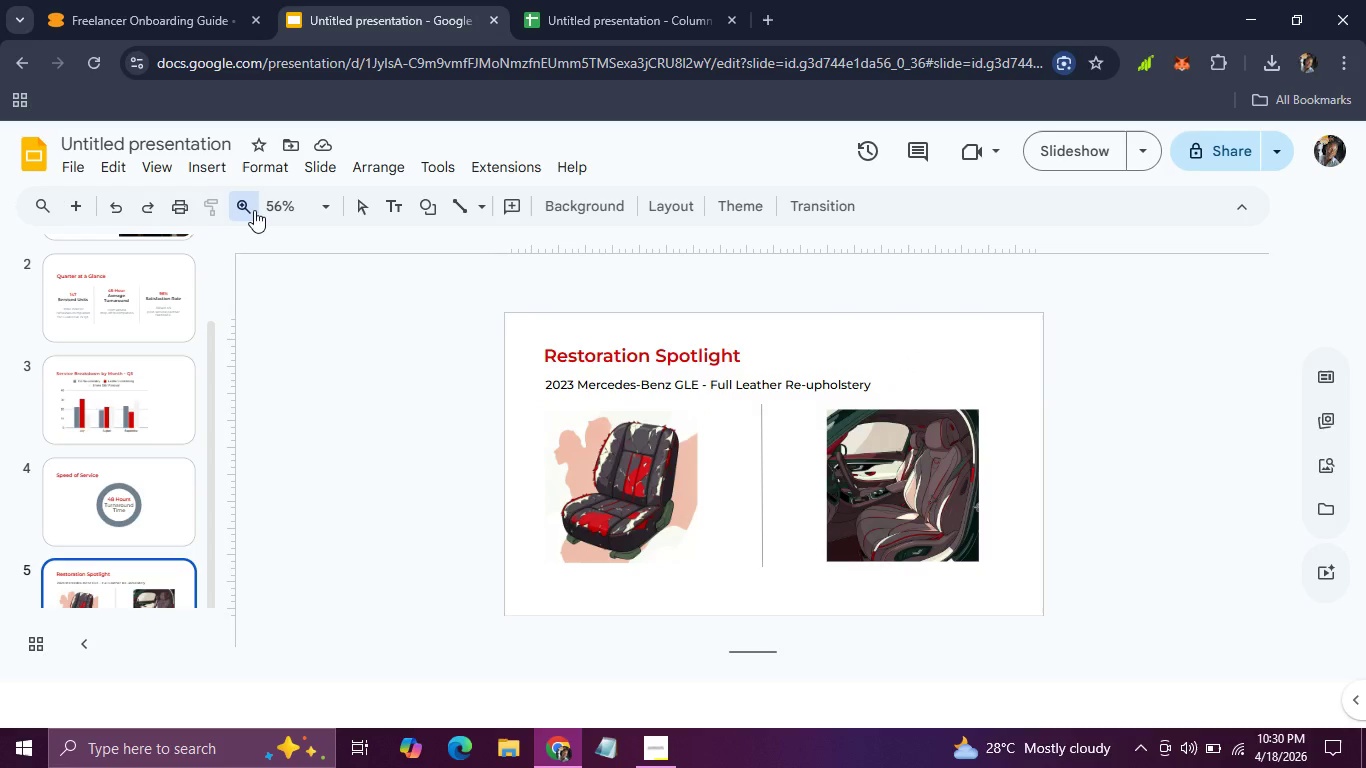 
left_click([254, 210])
 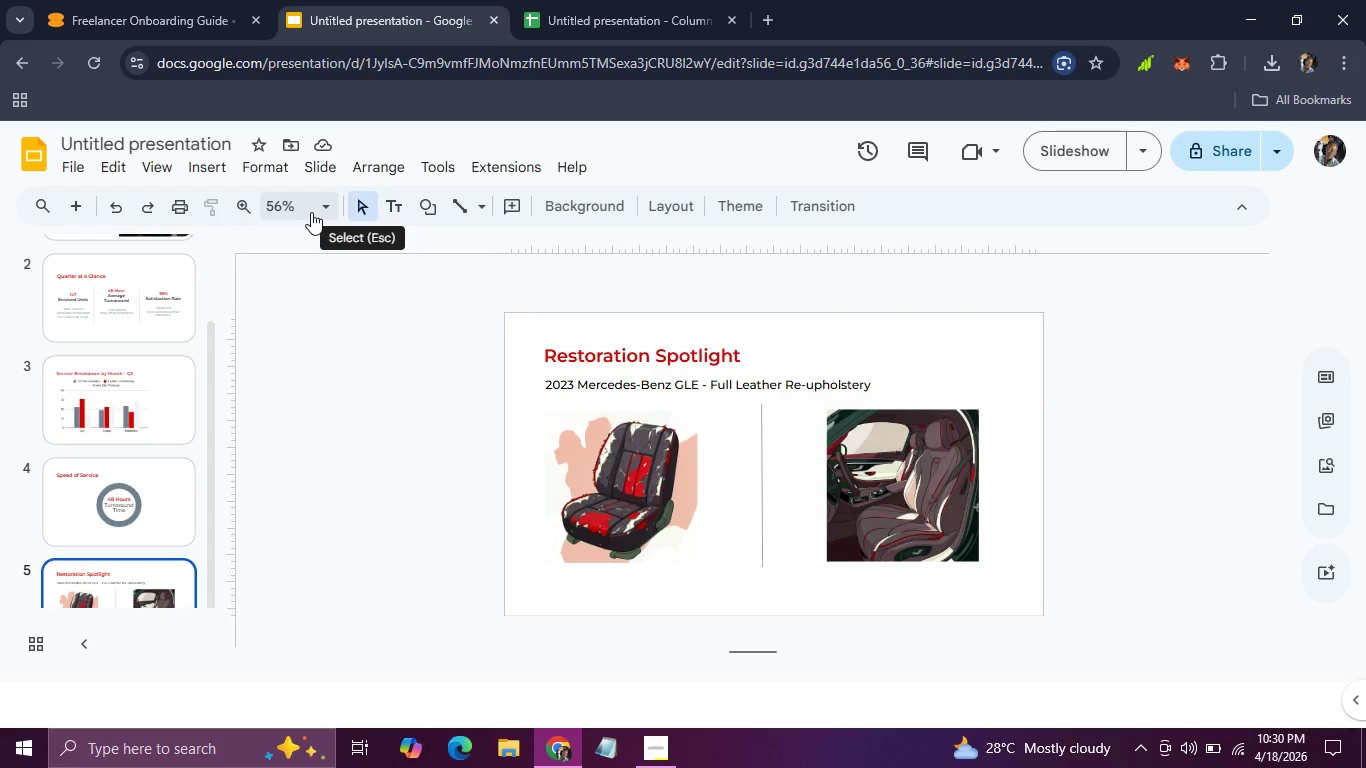 
left_click([277, 213])
 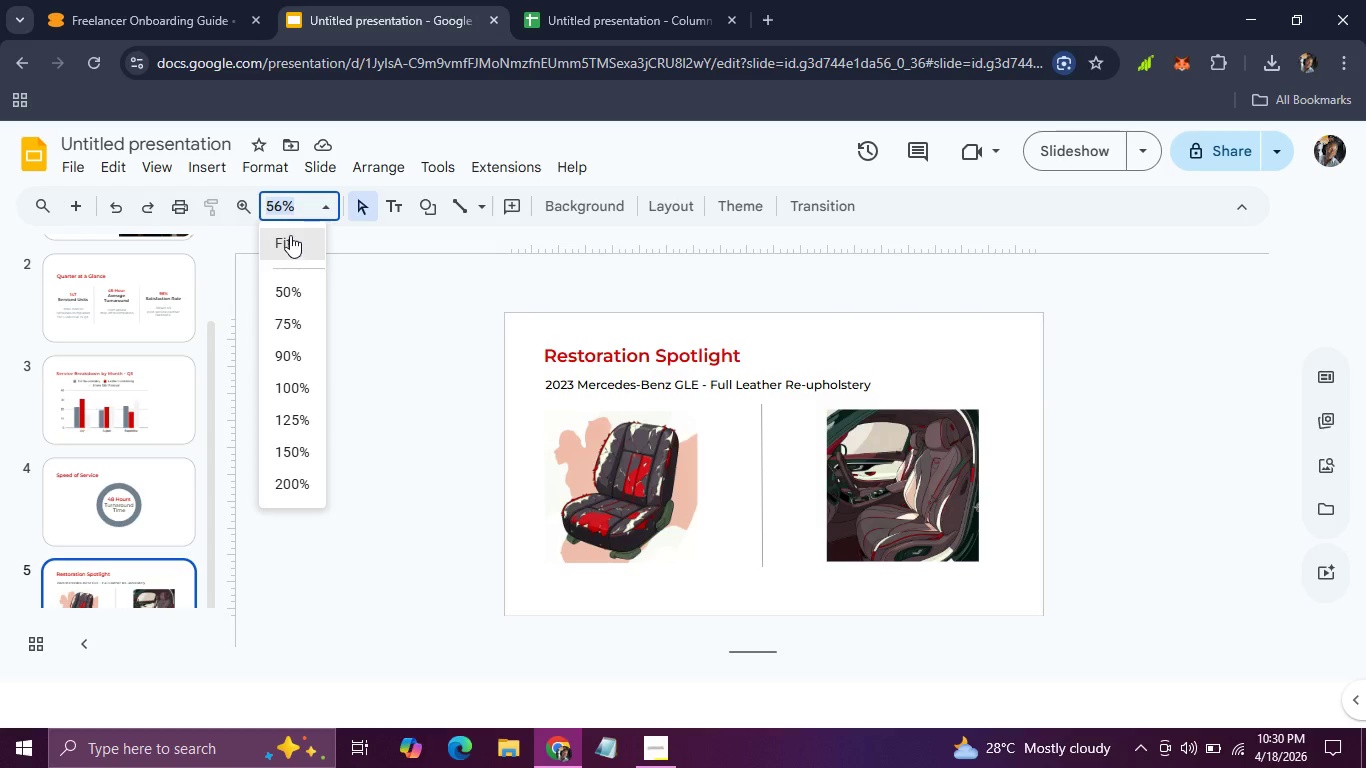 
left_click([290, 235])
 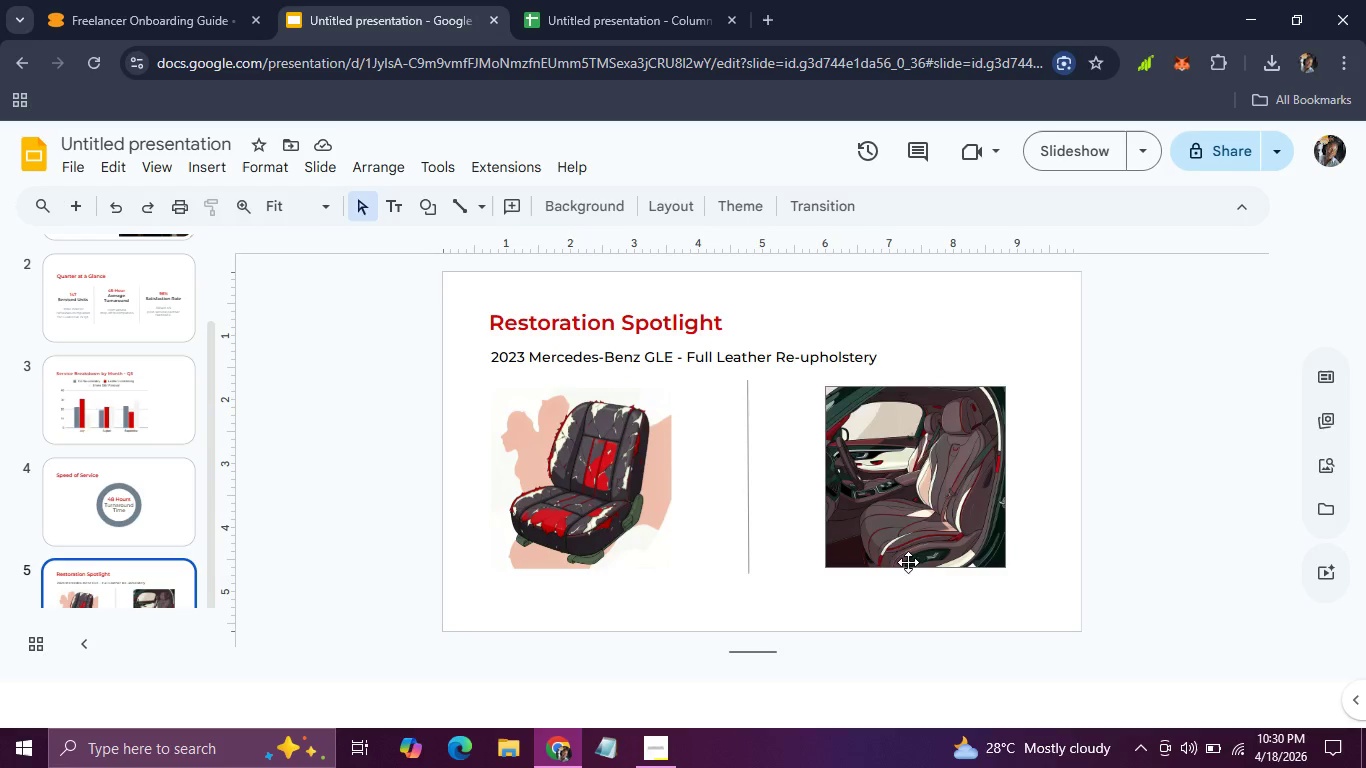 
left_click([629, 469])
 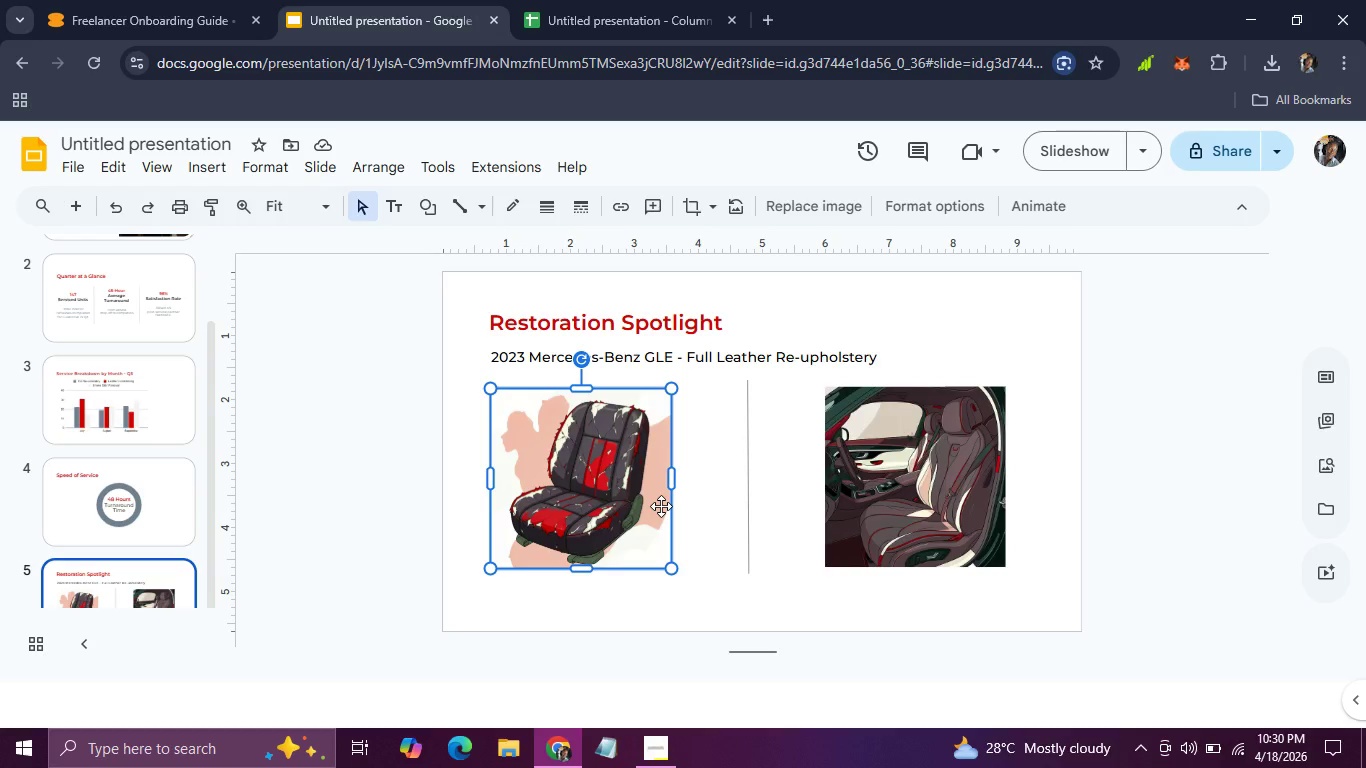 
wait(5.44)
 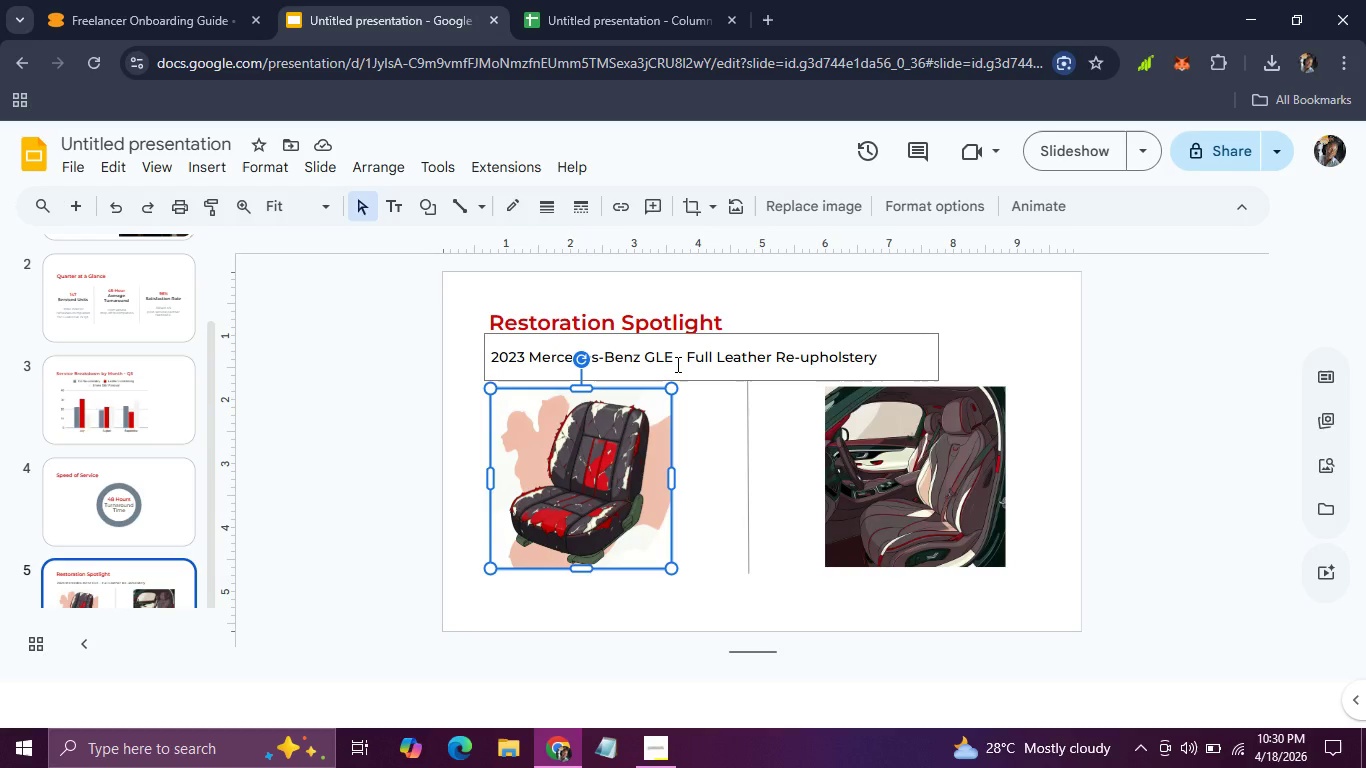 
left_click([629, 364])
 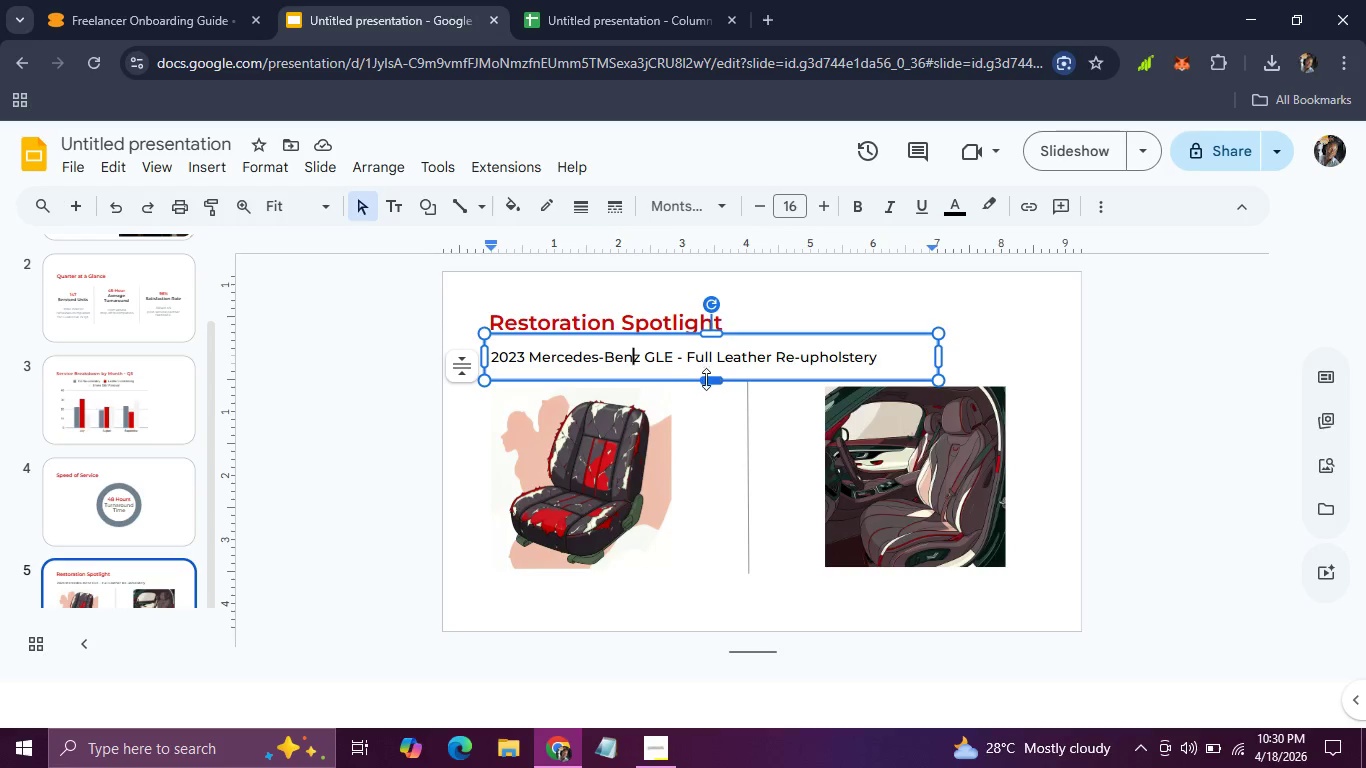 
left_click_drag(start_coordinate=[706, 380], to_coordinate=[706, 365])
 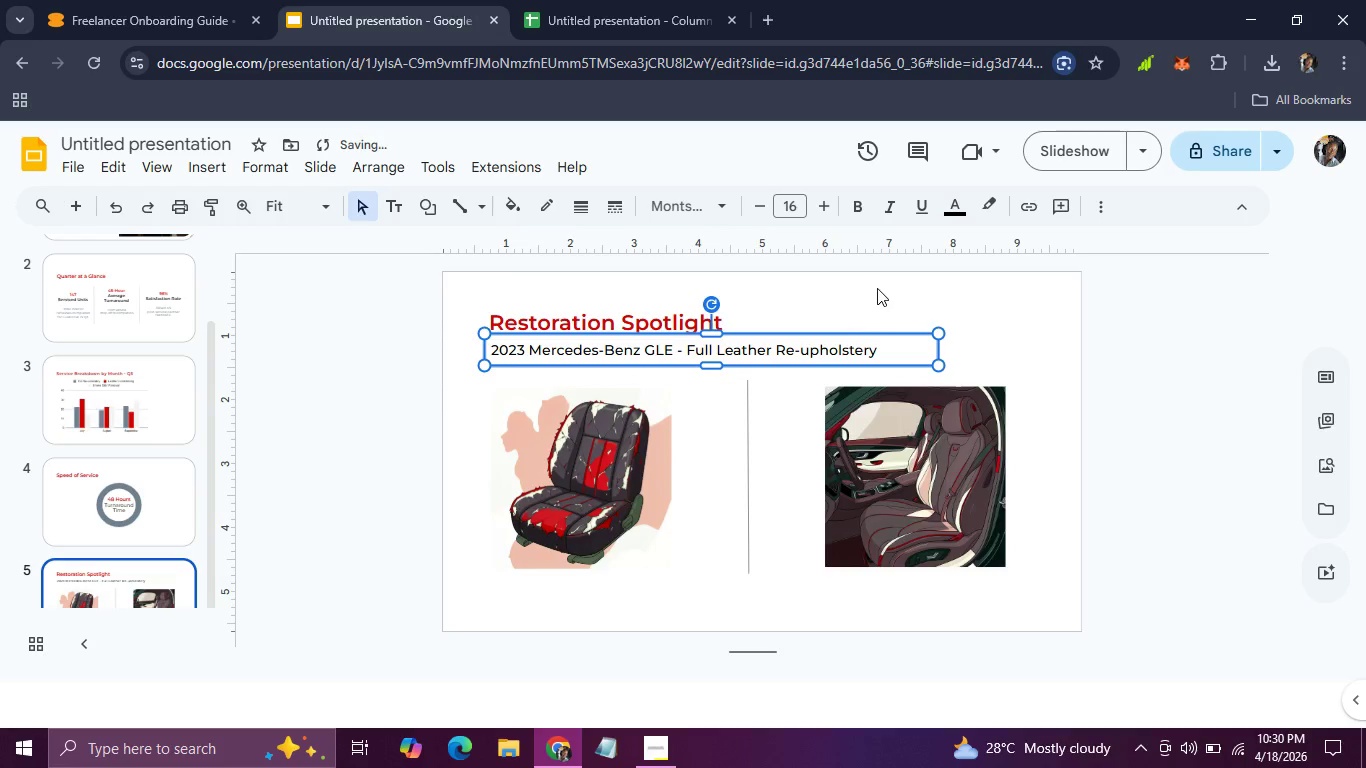 
left_click([877, 287])
 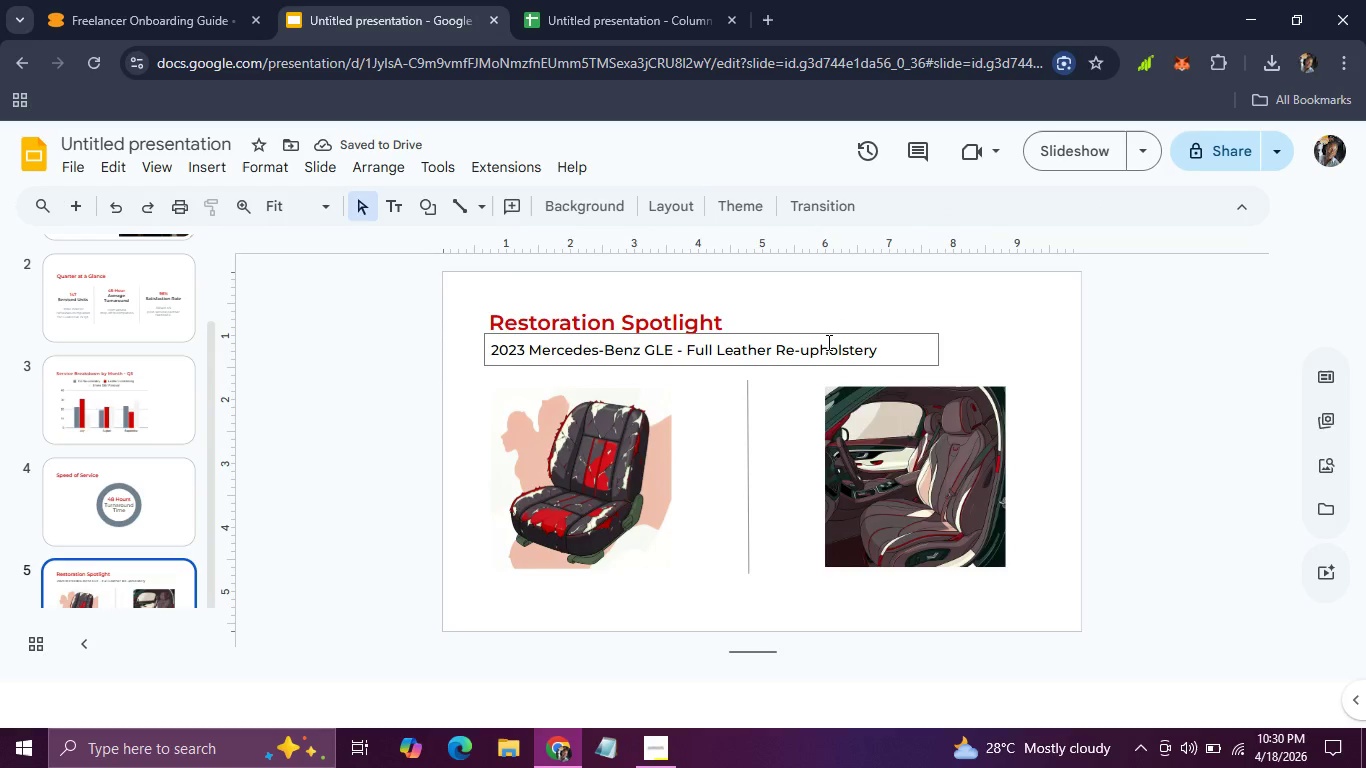 
left_click([827, 342])
 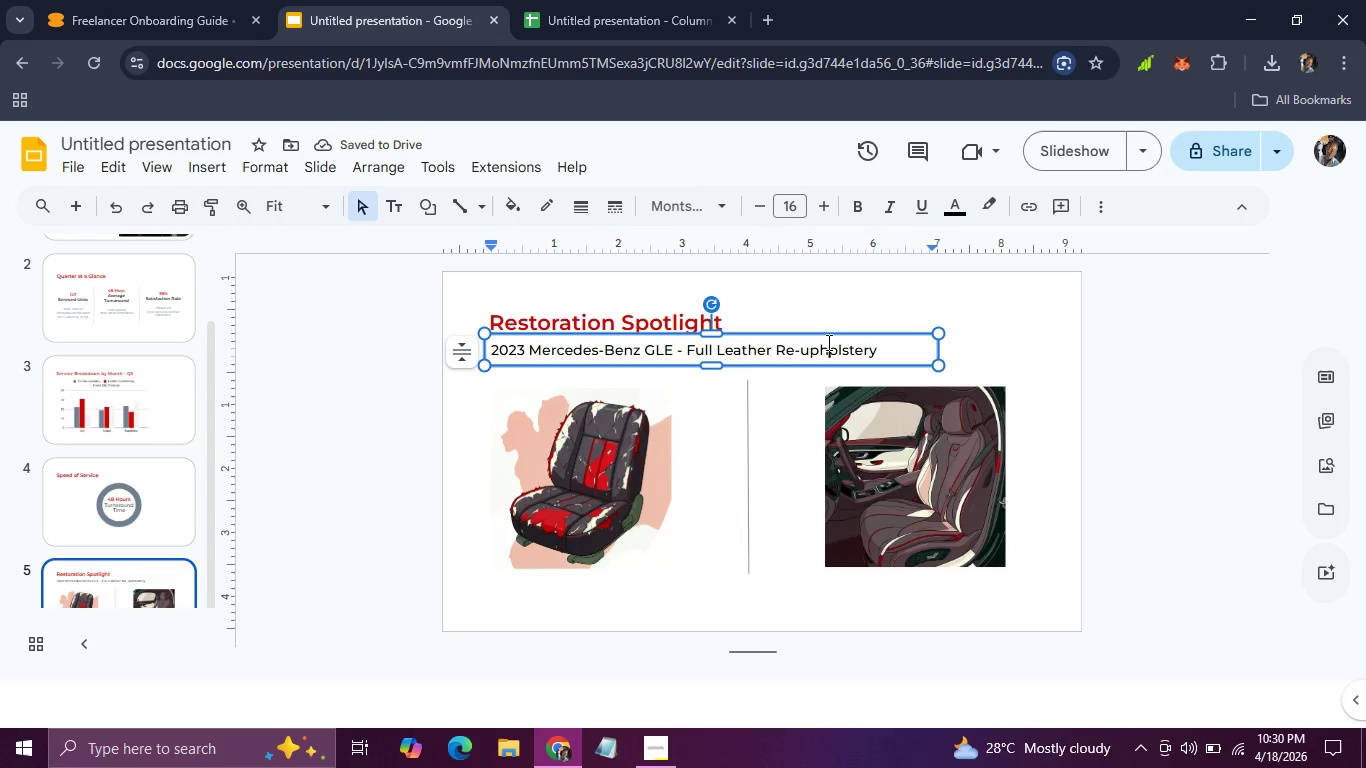 
key(Control+D)
 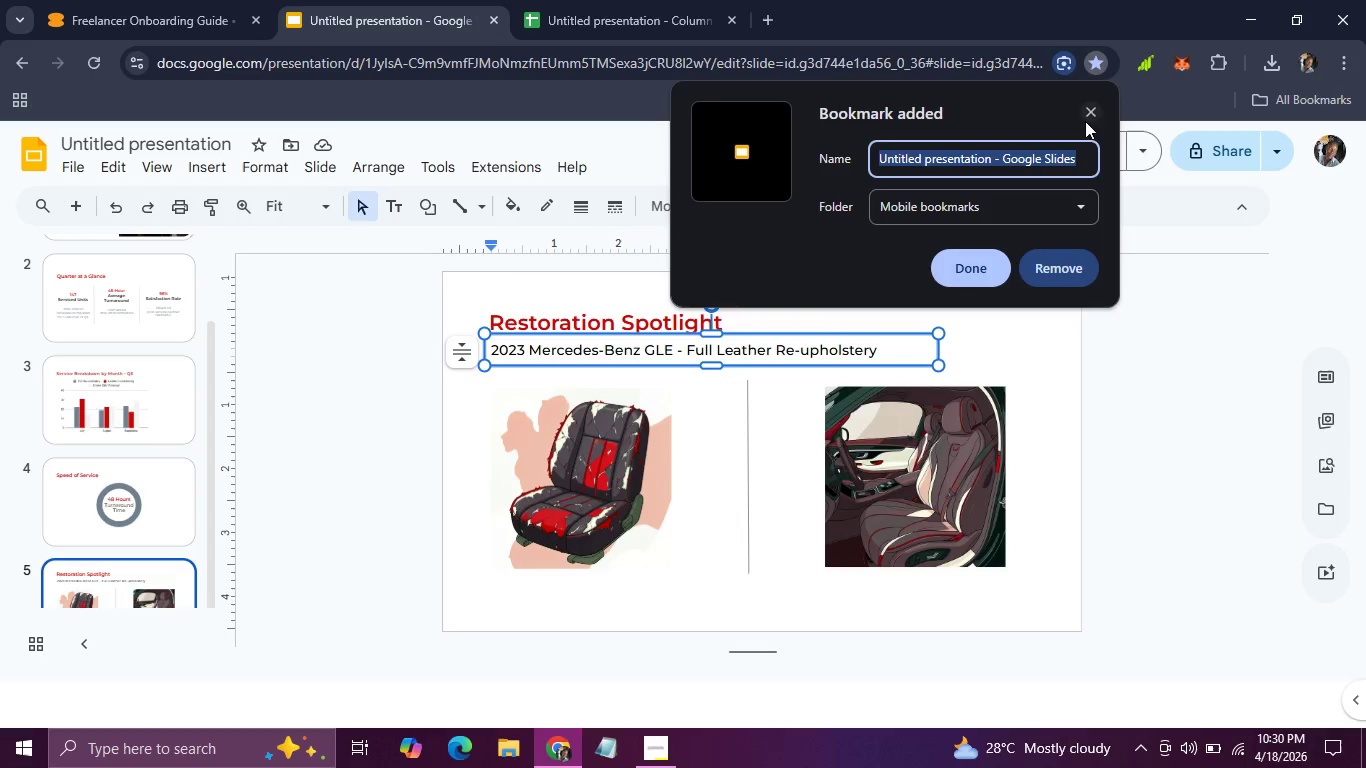 
left_click([1089, 106])
 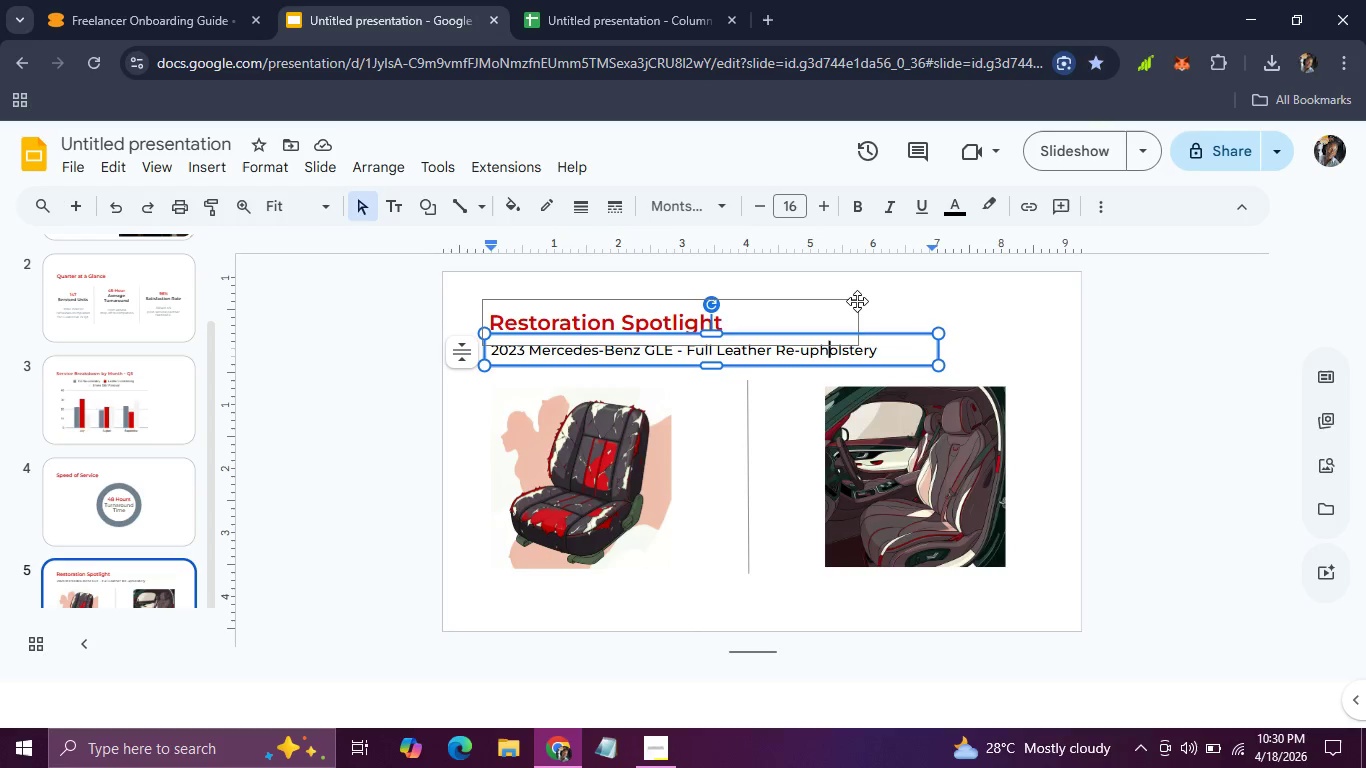 
left_click([857, 301])
 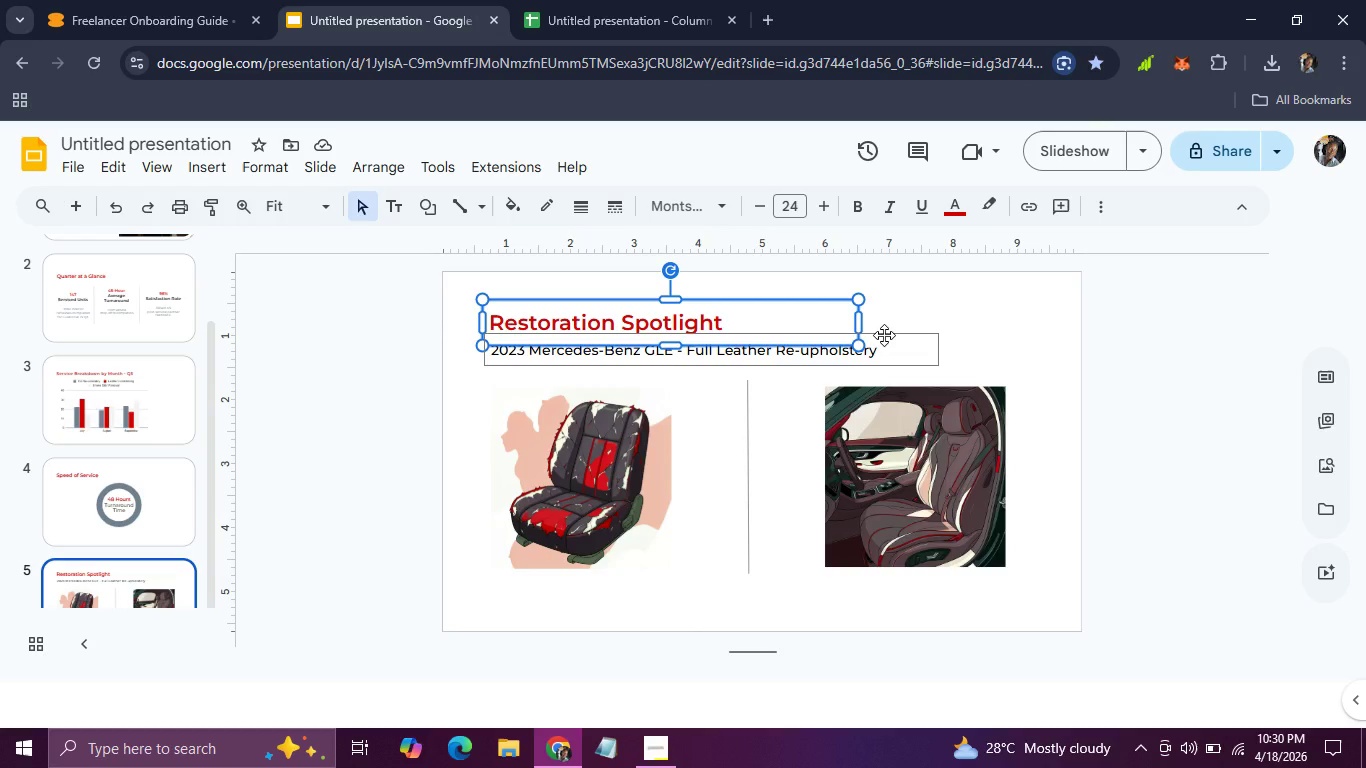 
left_click([884, 335])
 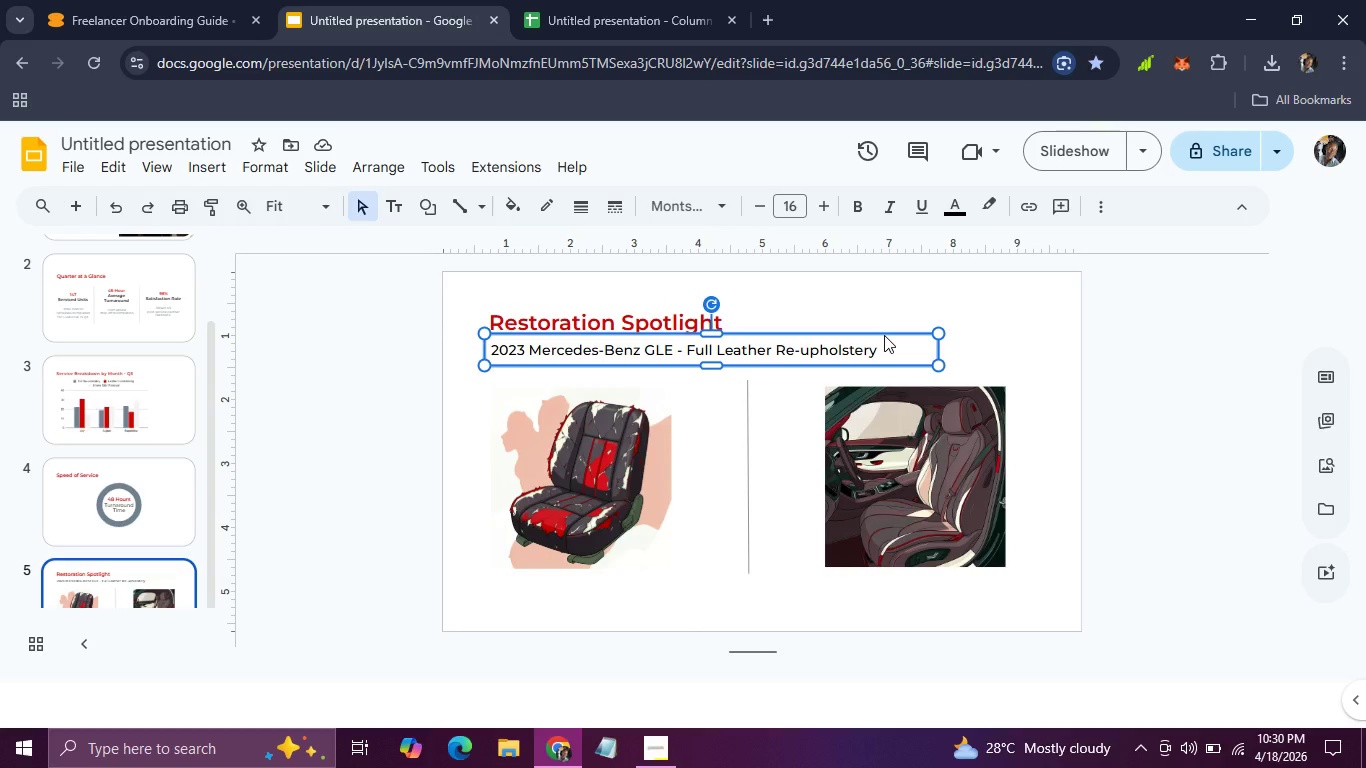 
key(Control+D)
 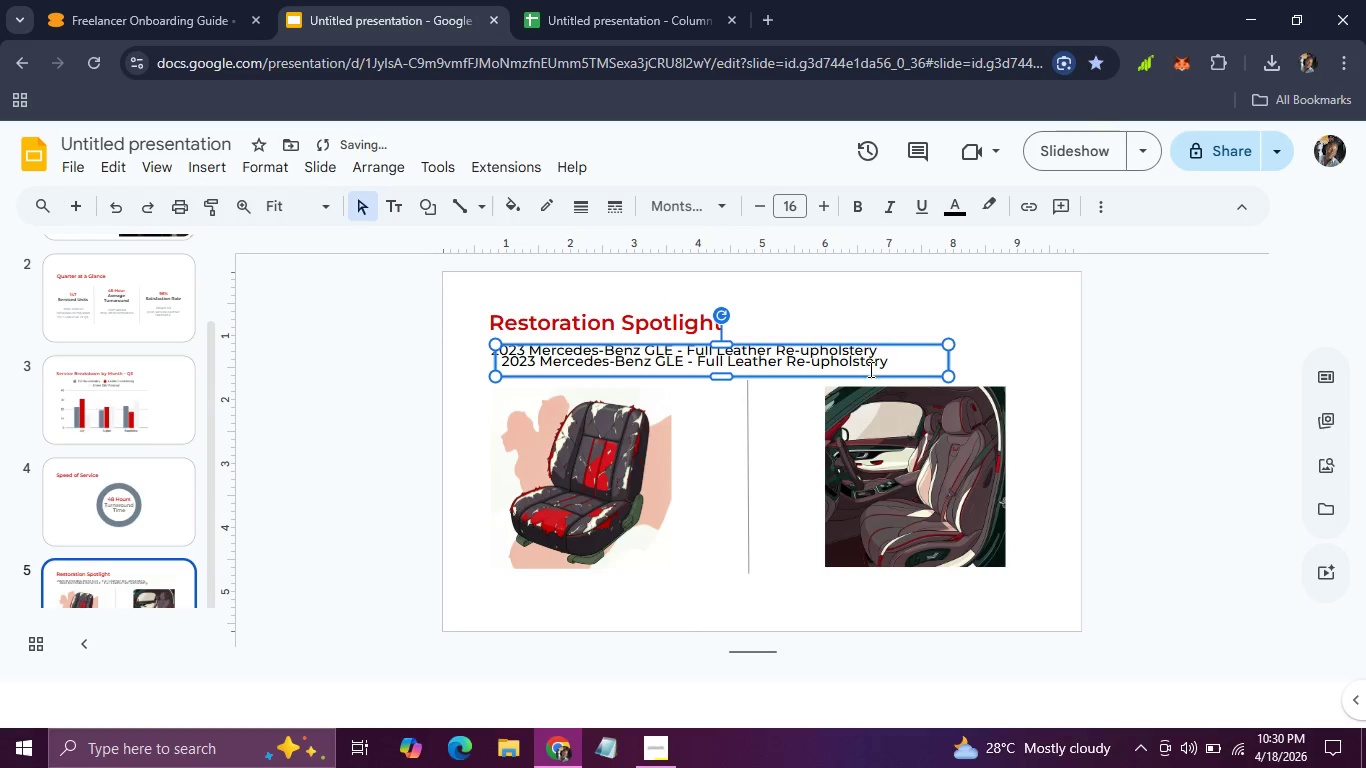 
left_click_drag(start_coordinate=[869, 371], to_coordinate=[869, 407])
 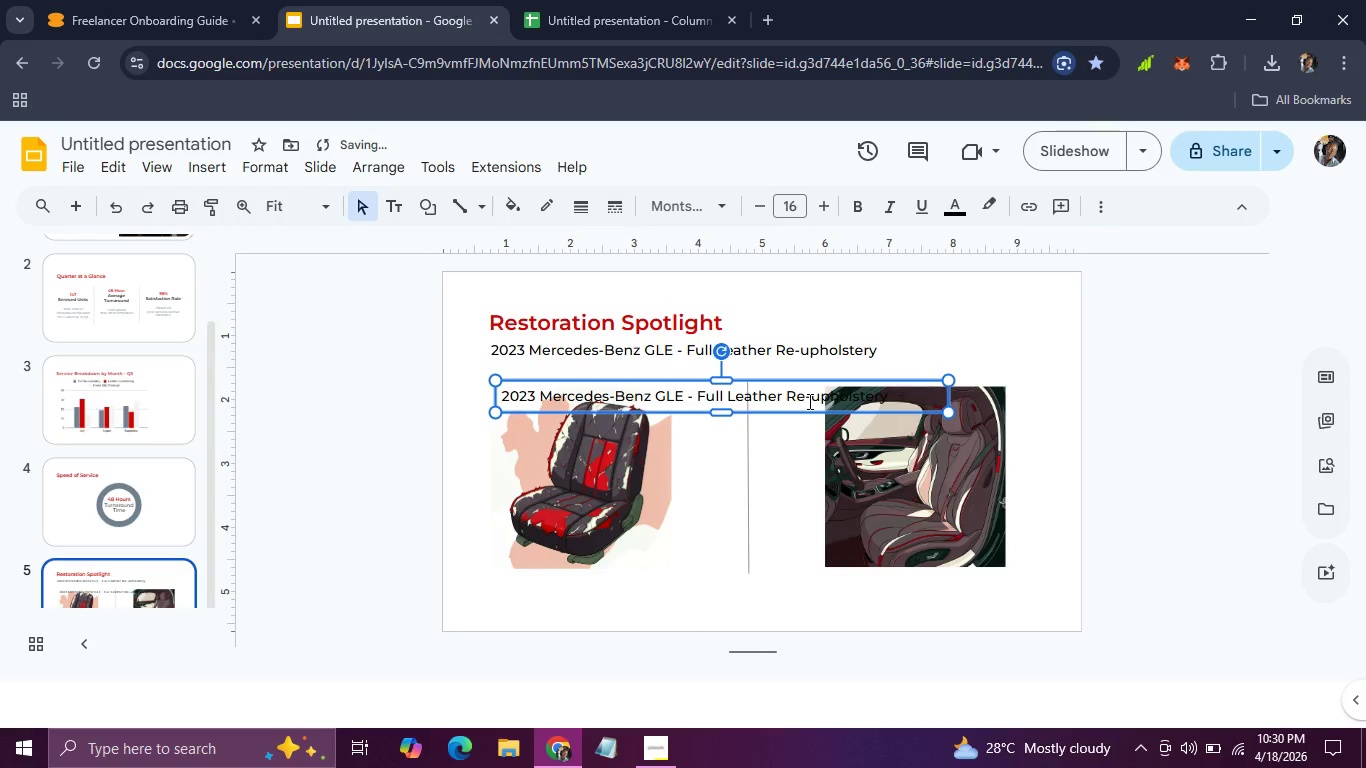 
double_click([808, 401])
 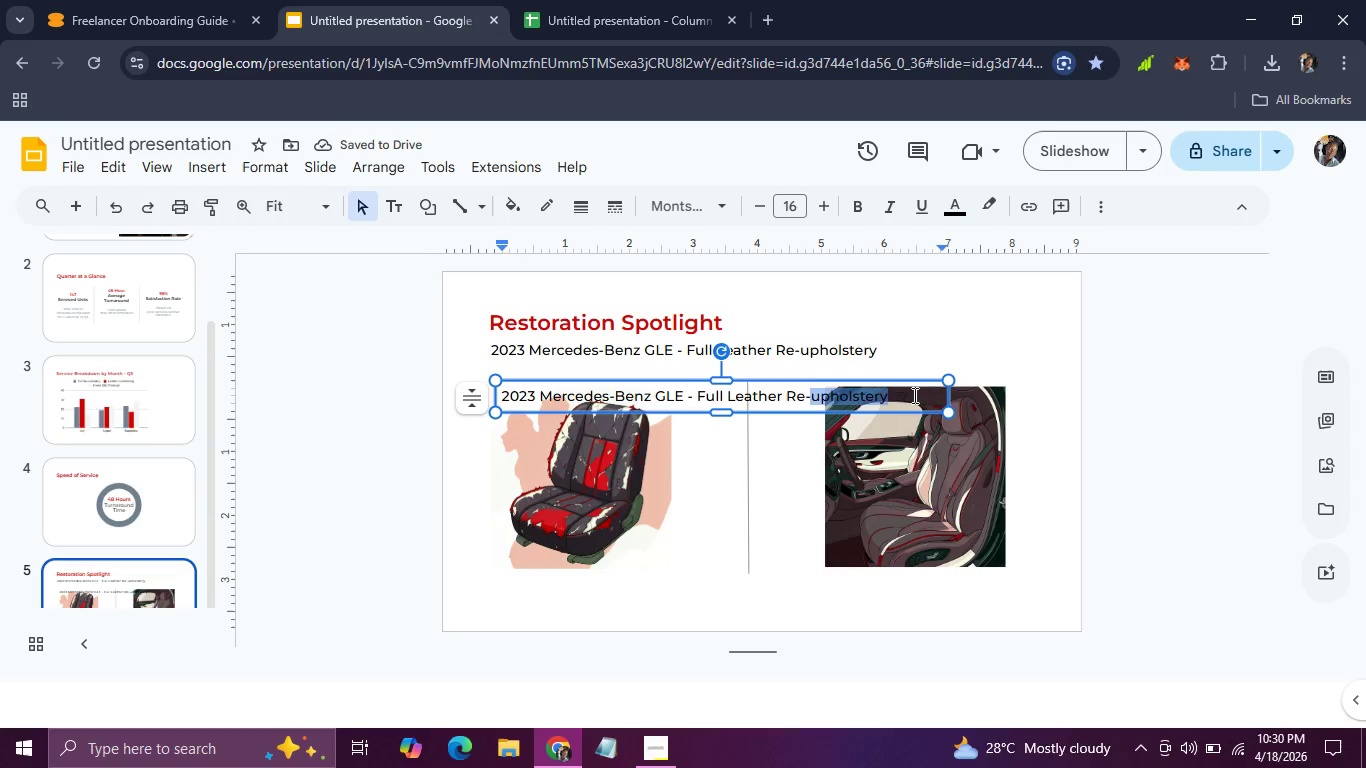 
left_click_drag(start_coordinate=[913, 395], to_coordinate=[501, 410])
 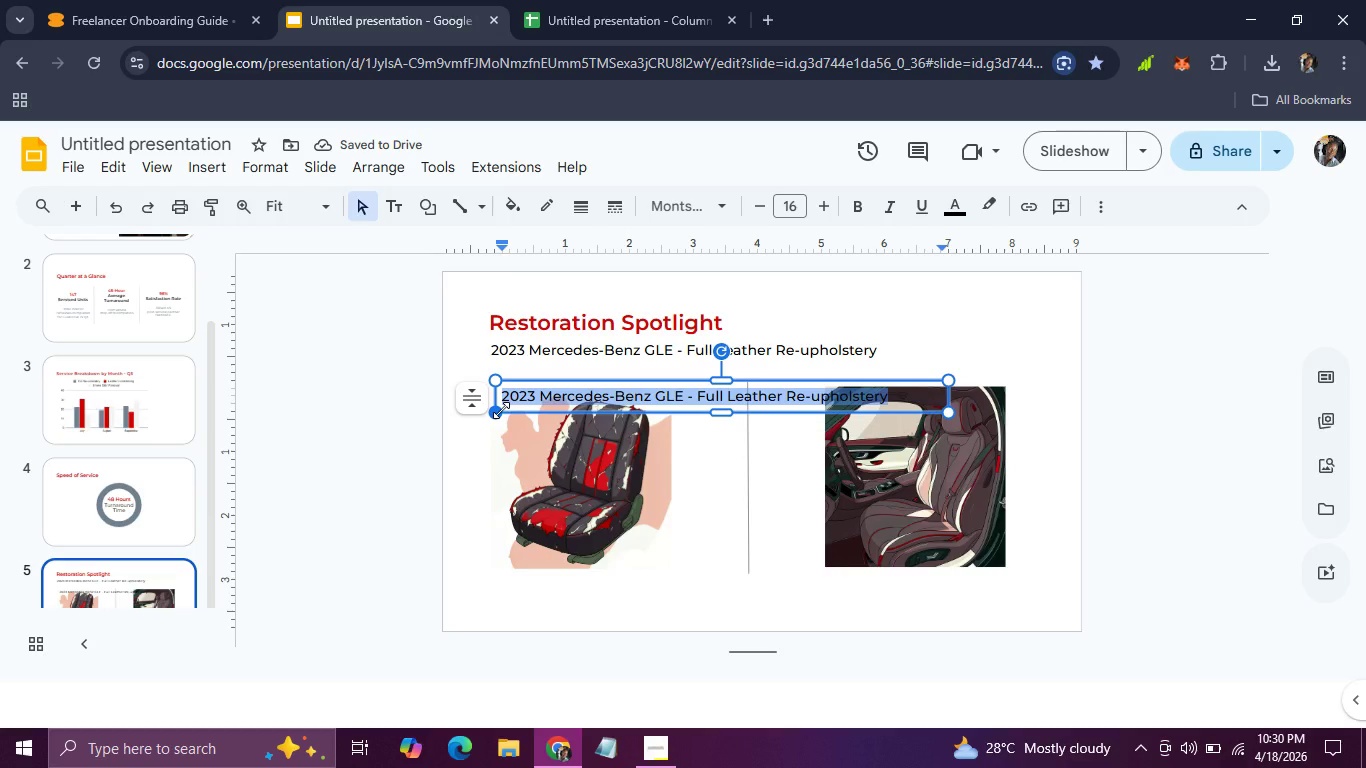 
type(BEFORE)
 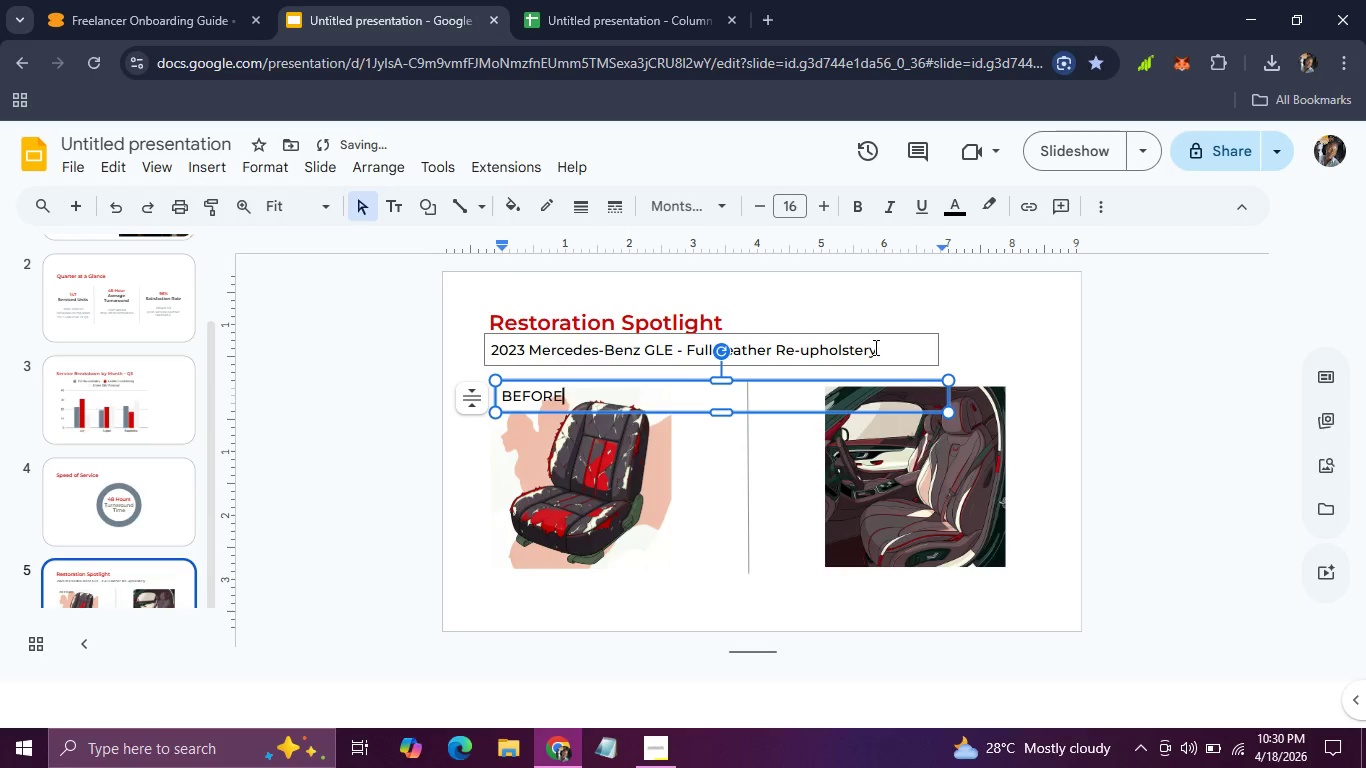 
left_click_drag(start_coordinate=[881, 349], to_coordinate=[869, 349])
 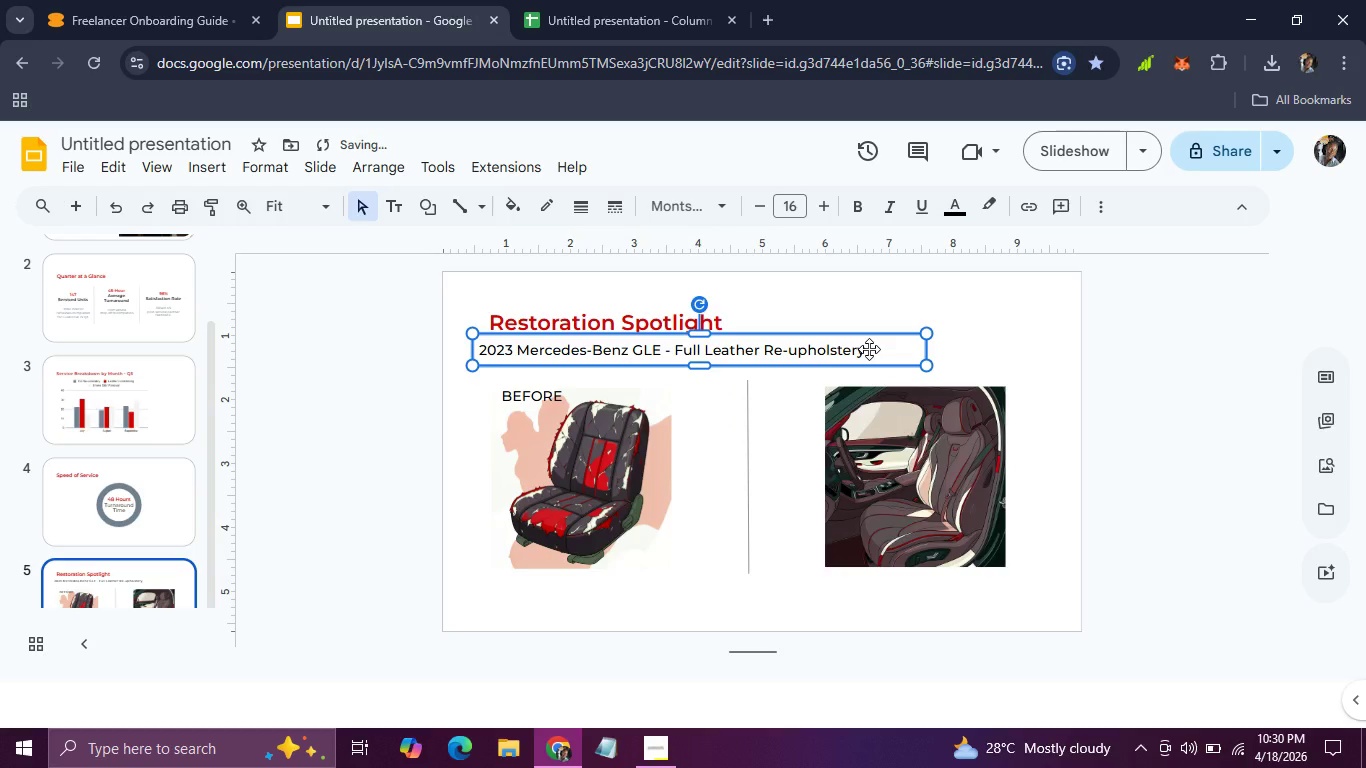 
key(Control+Z)
 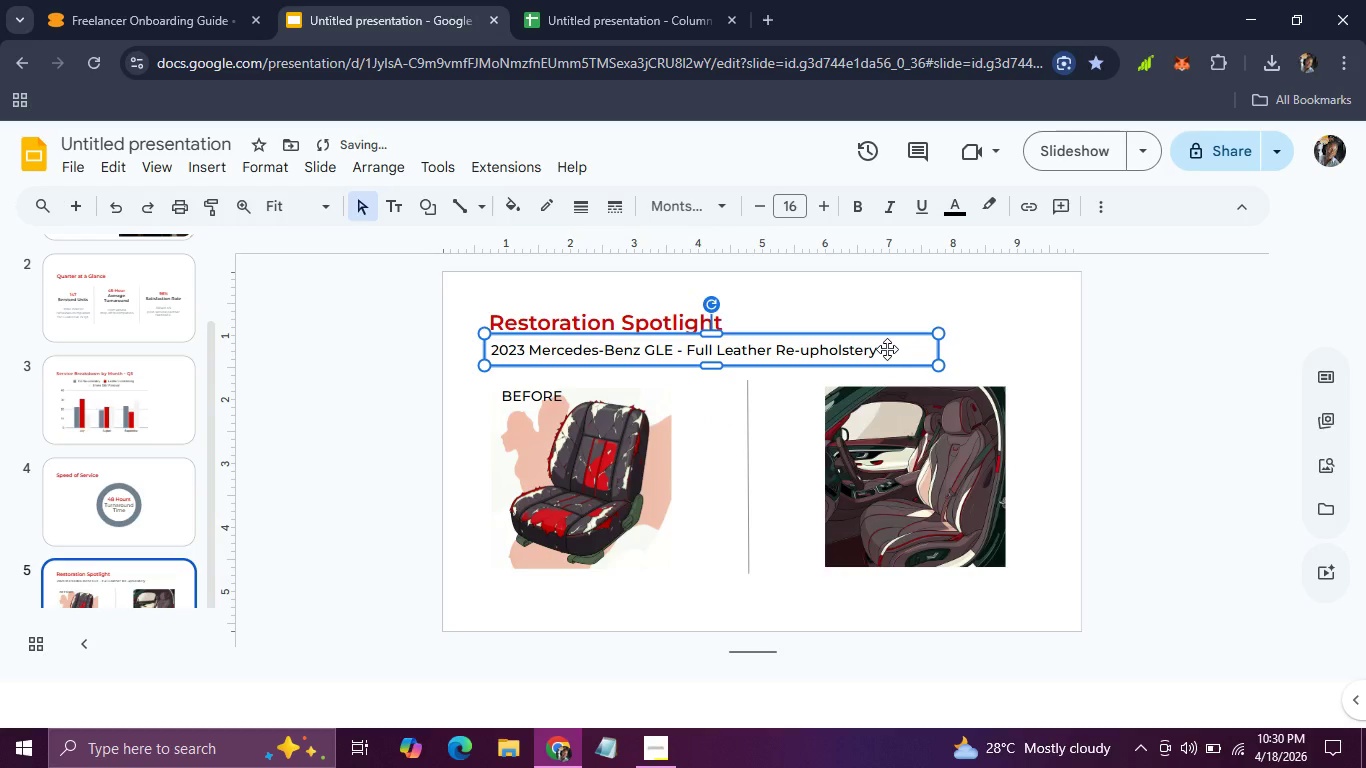 
double_click([887, 349])
 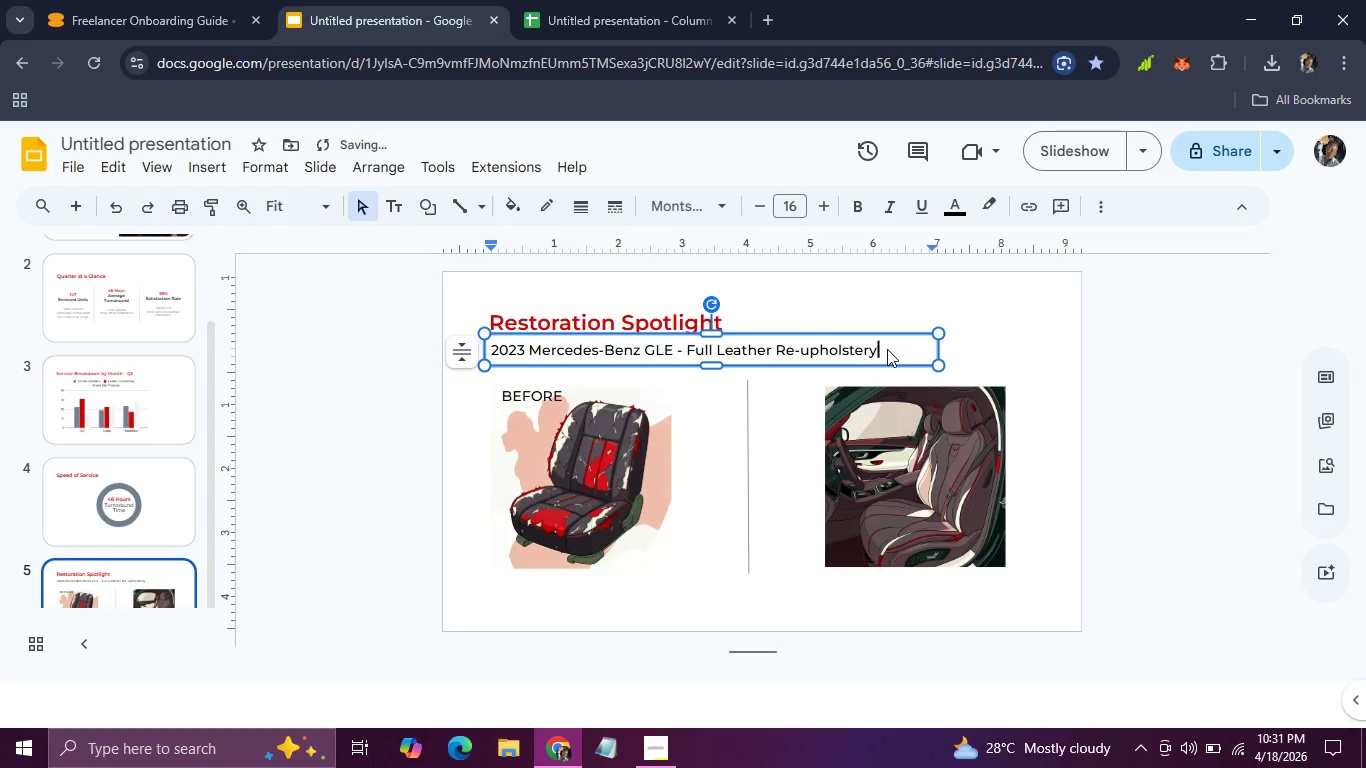 
left_click([887, 349])
 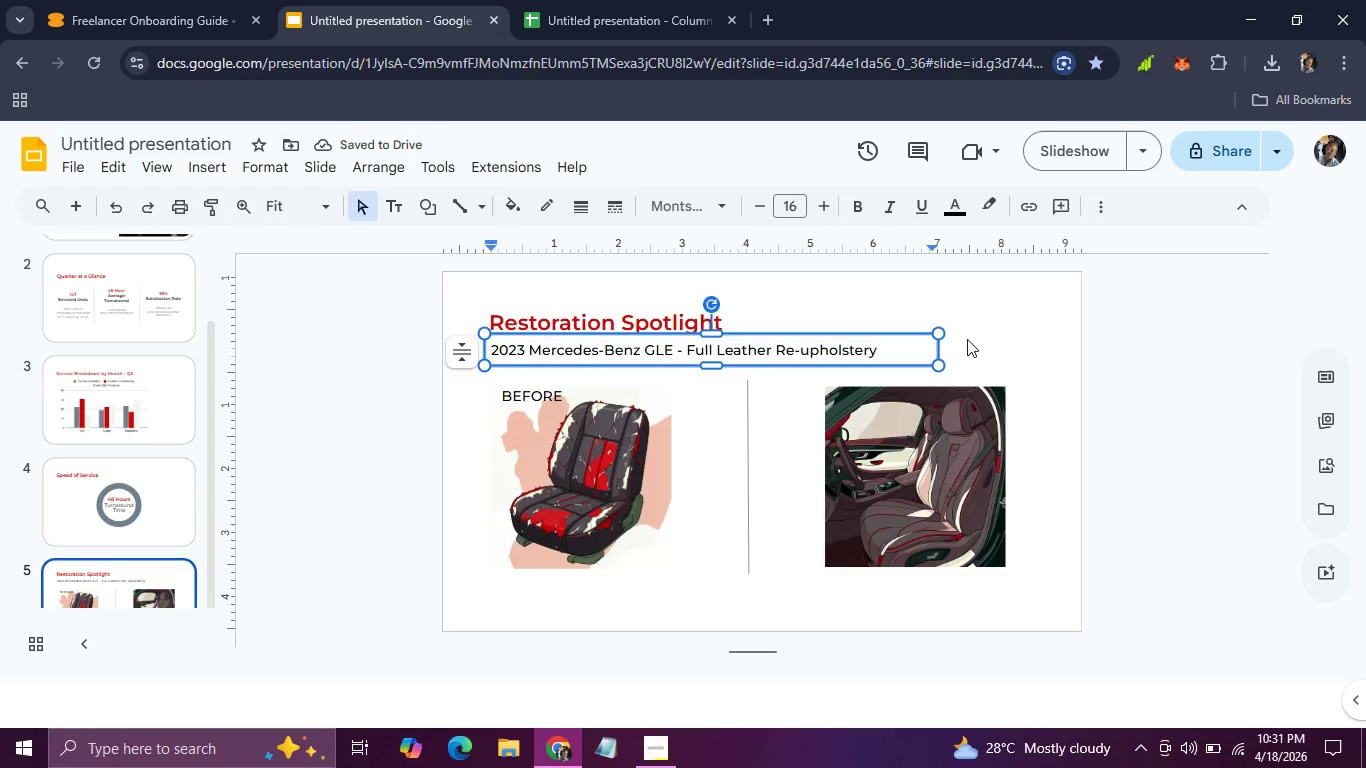 
left_click([967, 339])
 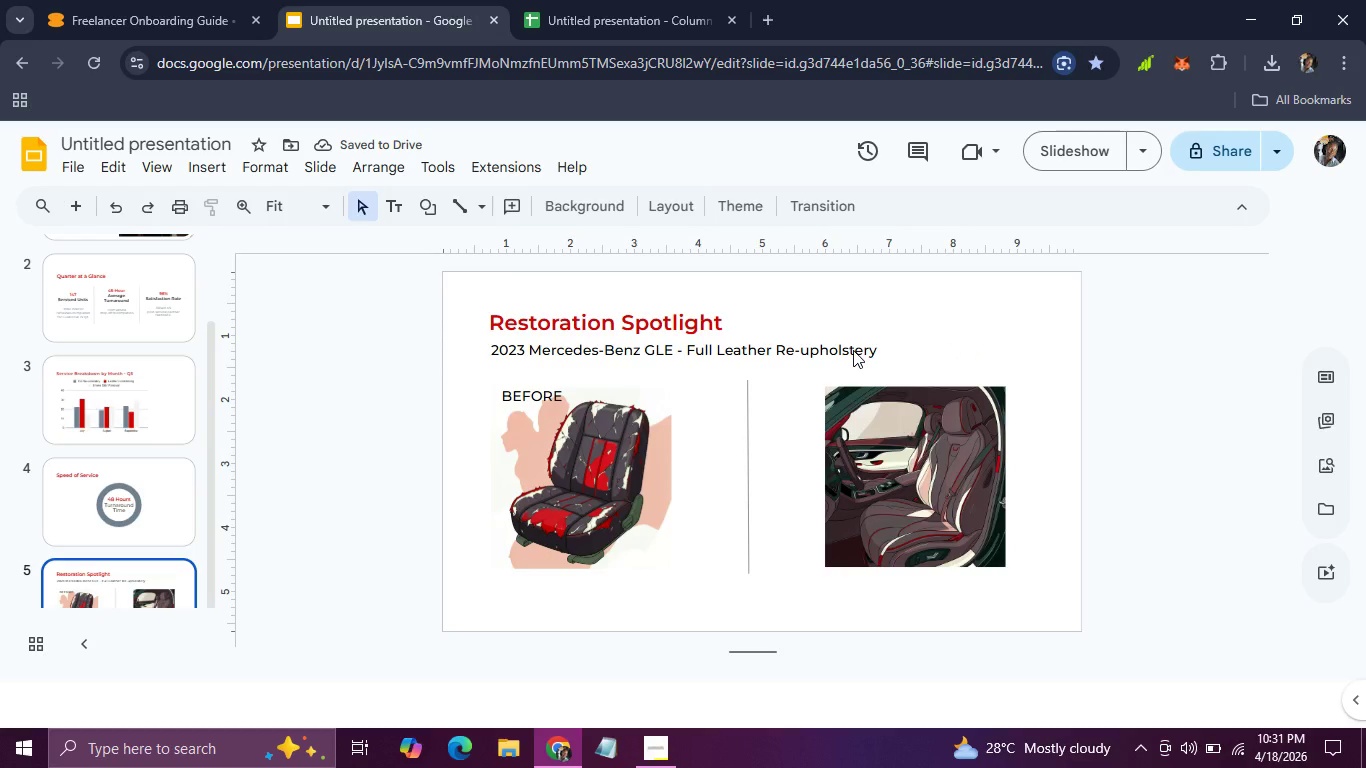 
double_click([853, 350])
 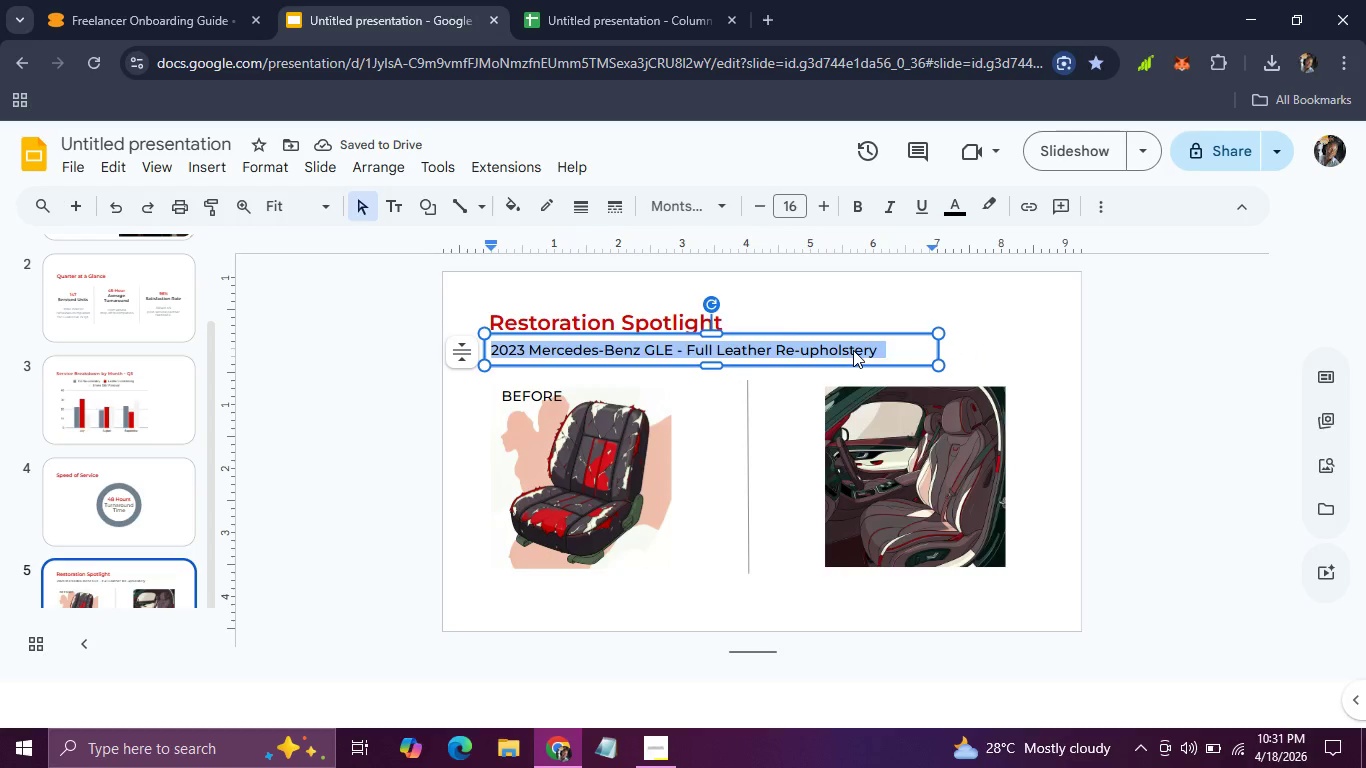 
triple_click([853, 350])
 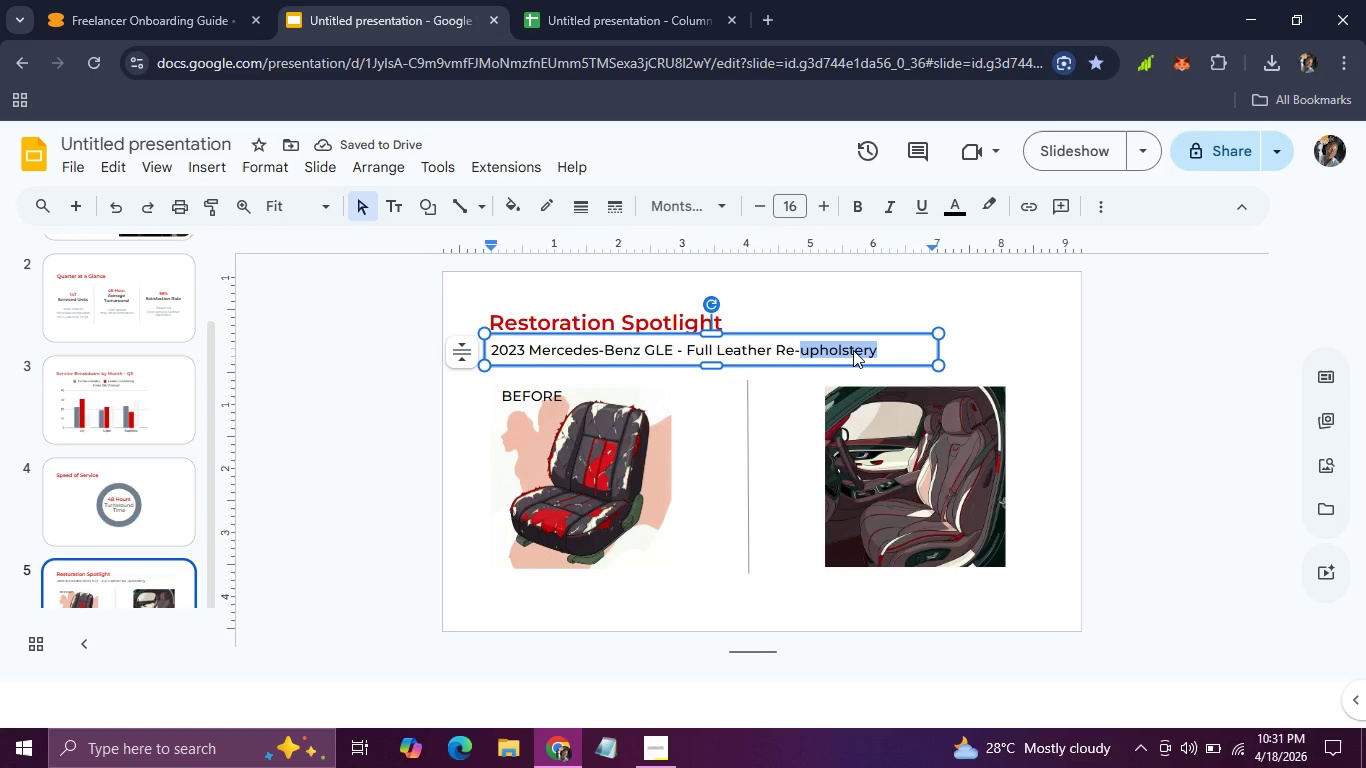 
triple_click([853, 350])
 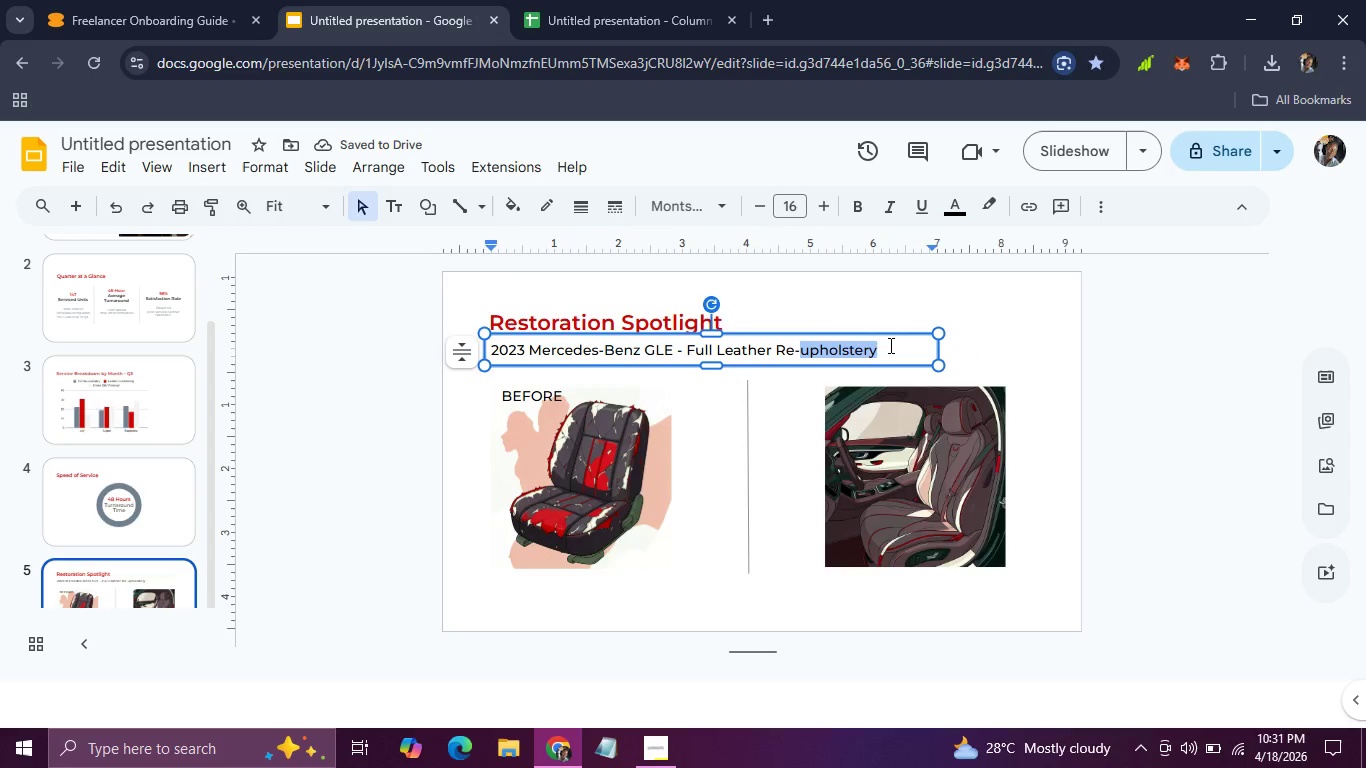 
left_click([889, 345])
 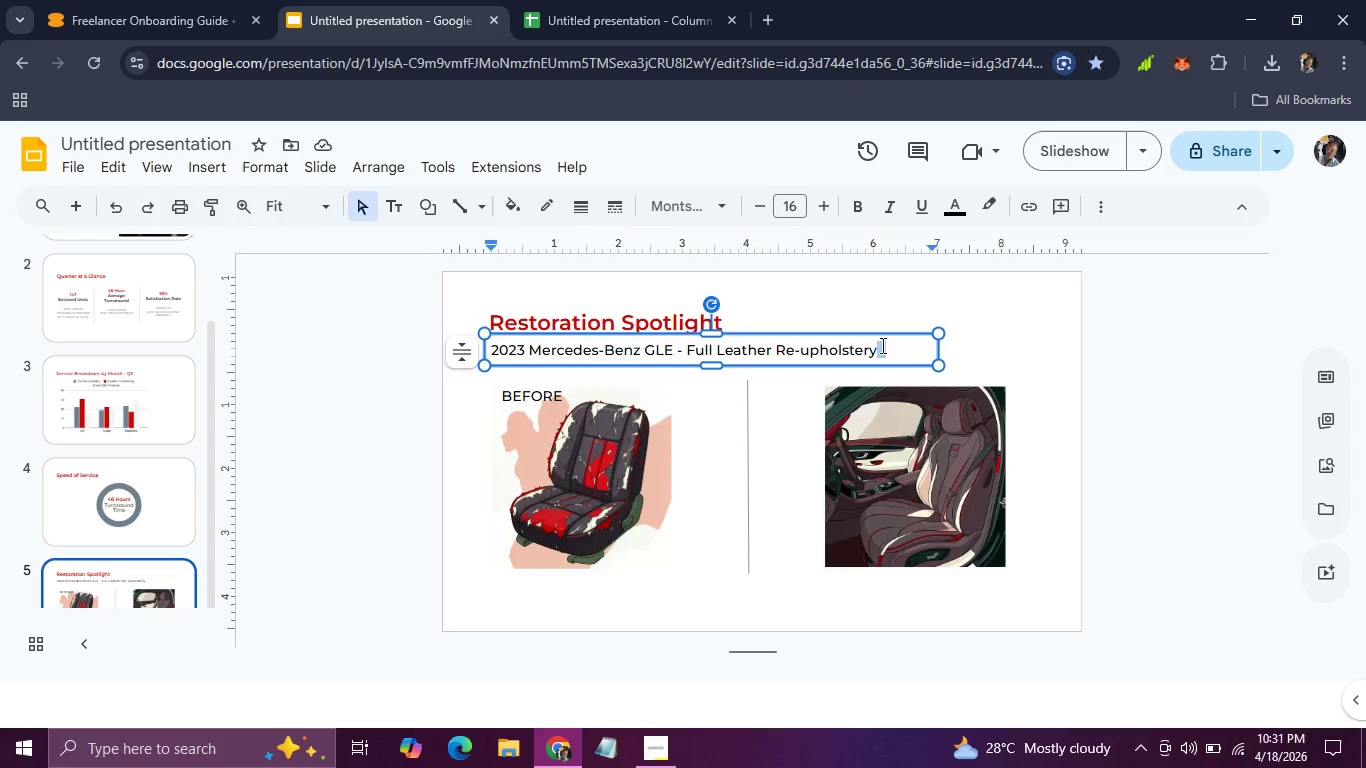 
left_click_drag(start_coordinate=[889, 345], to_coordinate=[496, 352])
 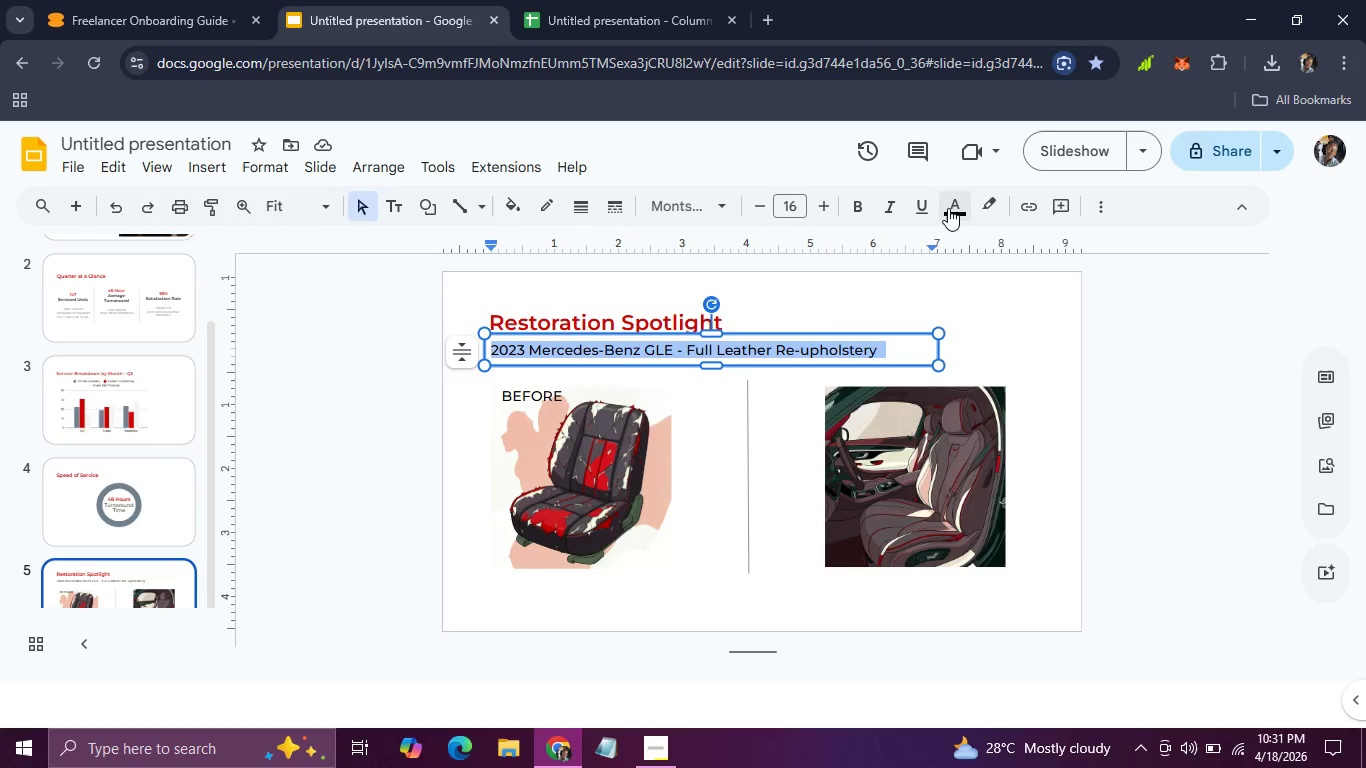 
left_click([948, 208])
 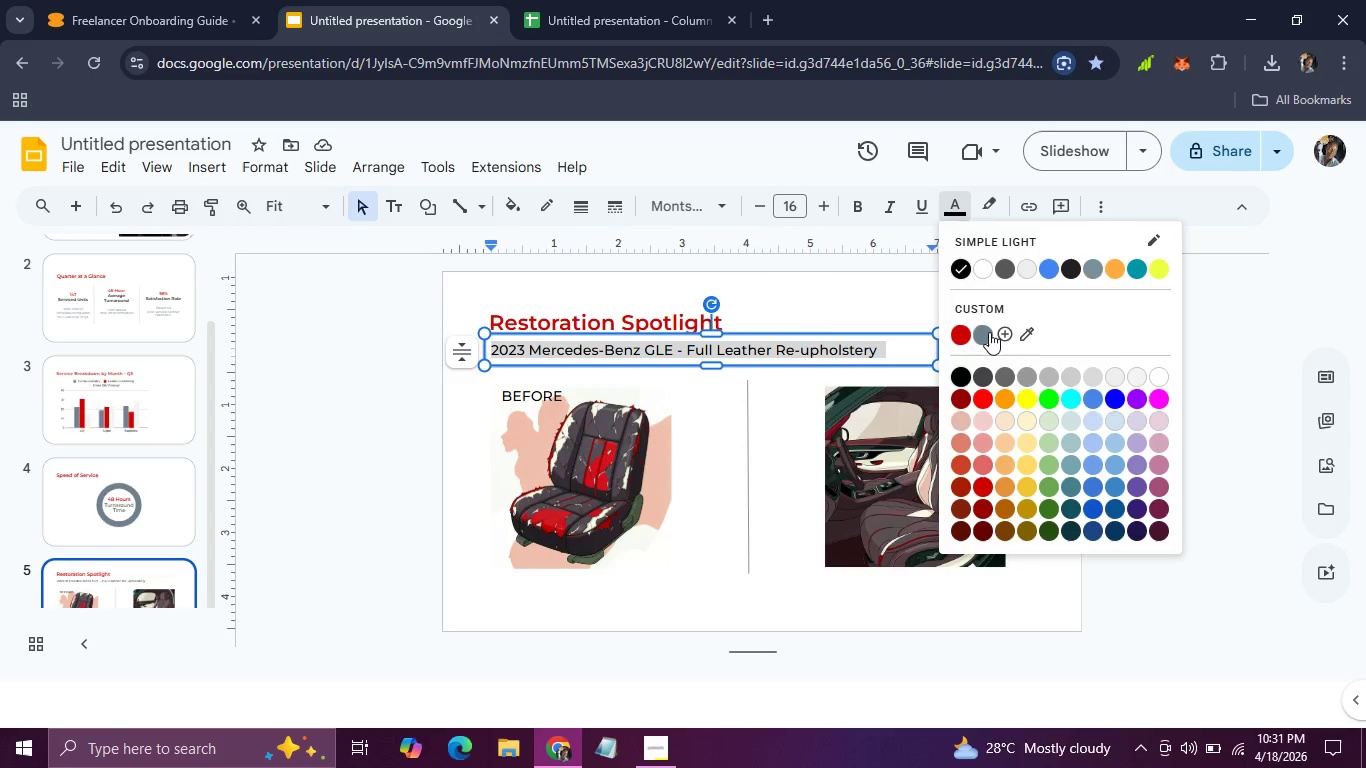 
left_click([989, 332])
 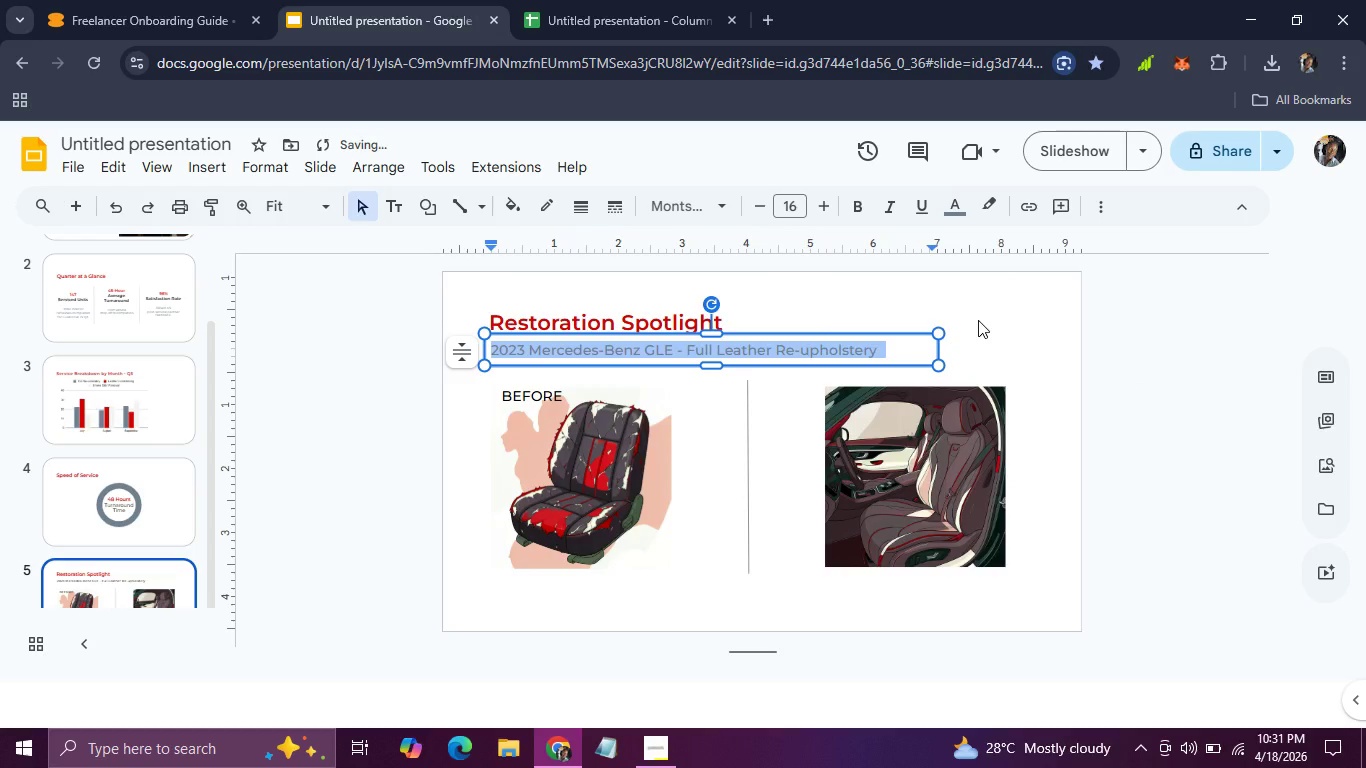 
left_click([978, 320])
 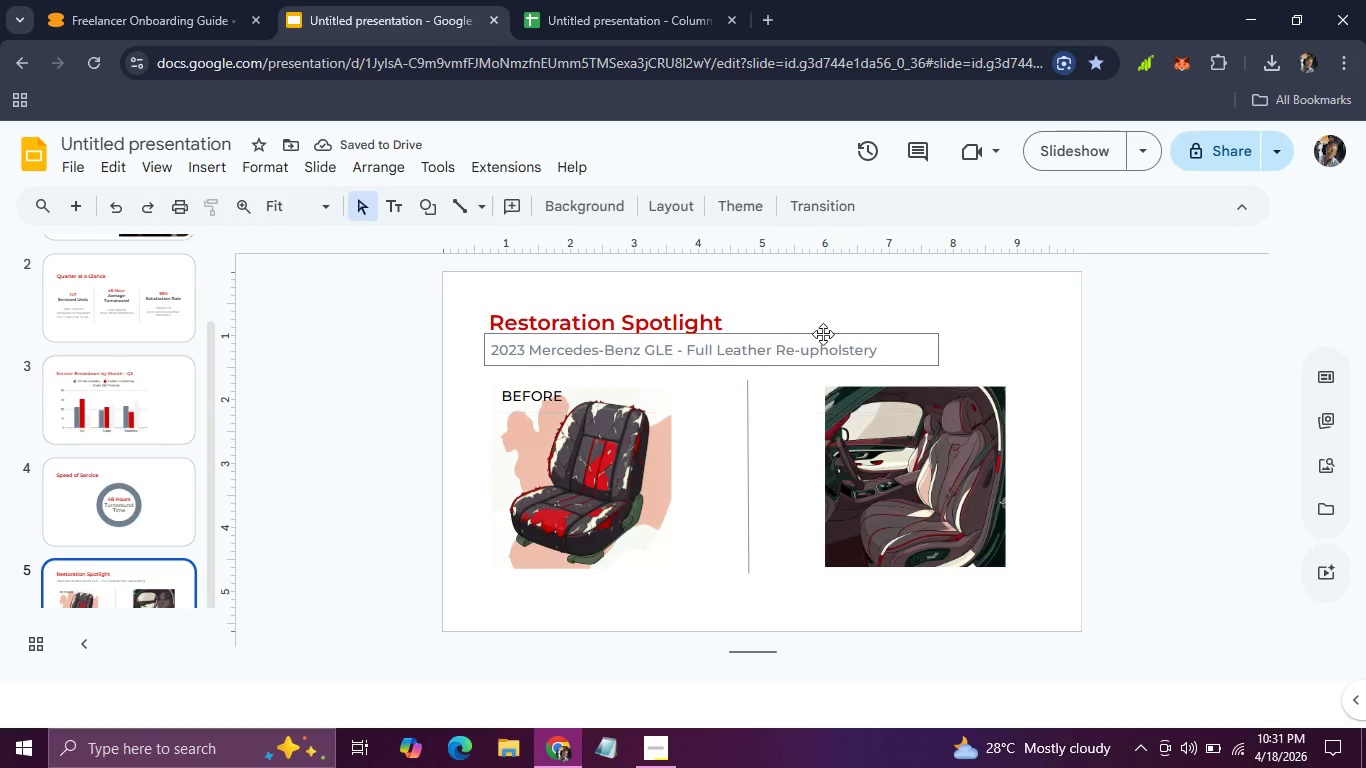 
left_click([825, 345])
 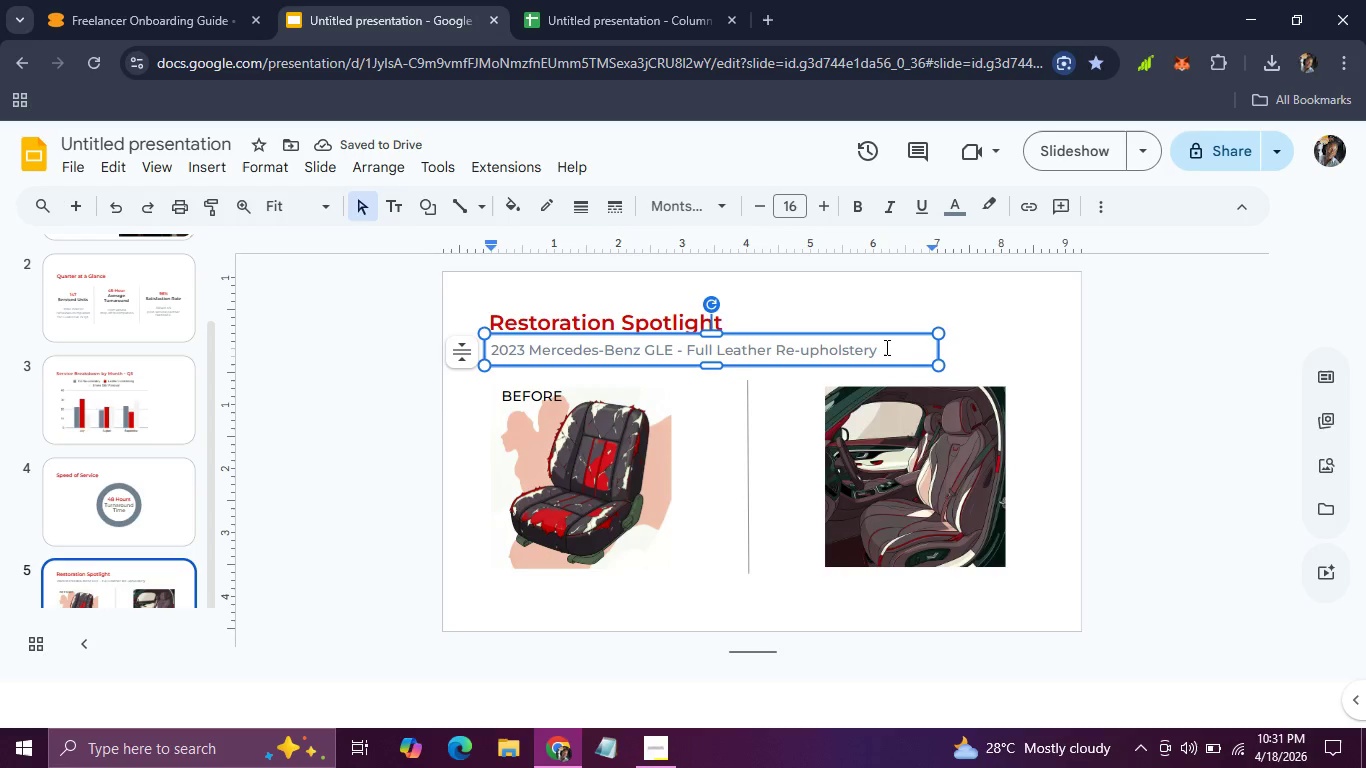 
left_click_drag(start_coordinate=[886, 347], to_coordinate=[491, 366])
 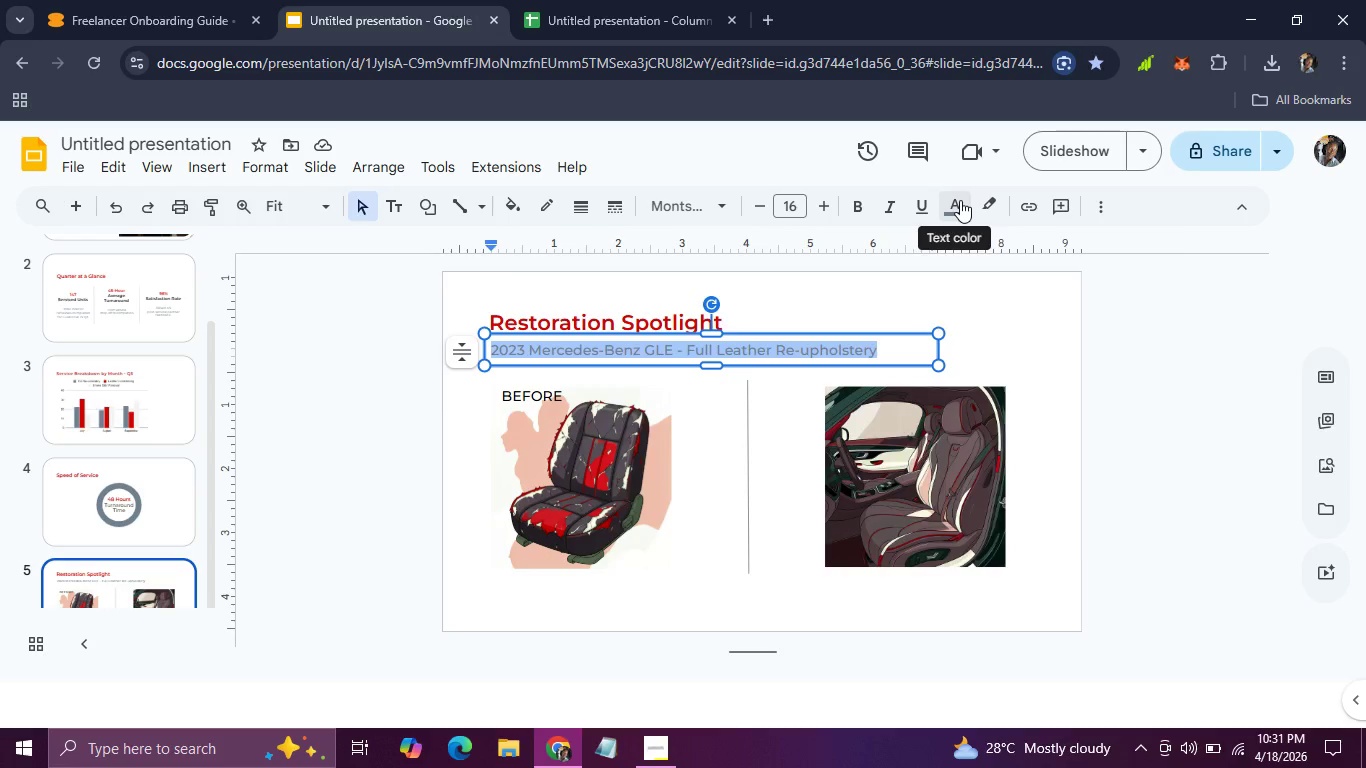 
left_click([960, 200])
 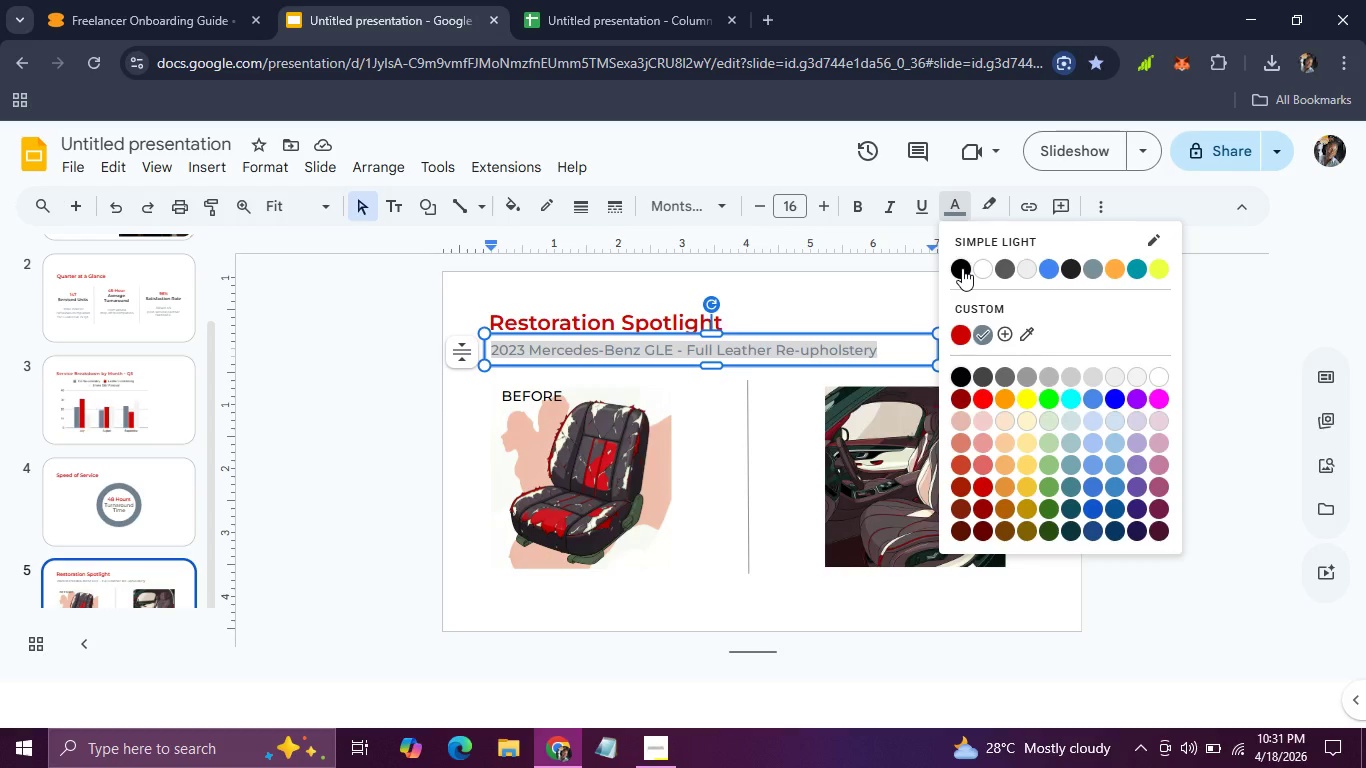 
left_click([962, 268])
 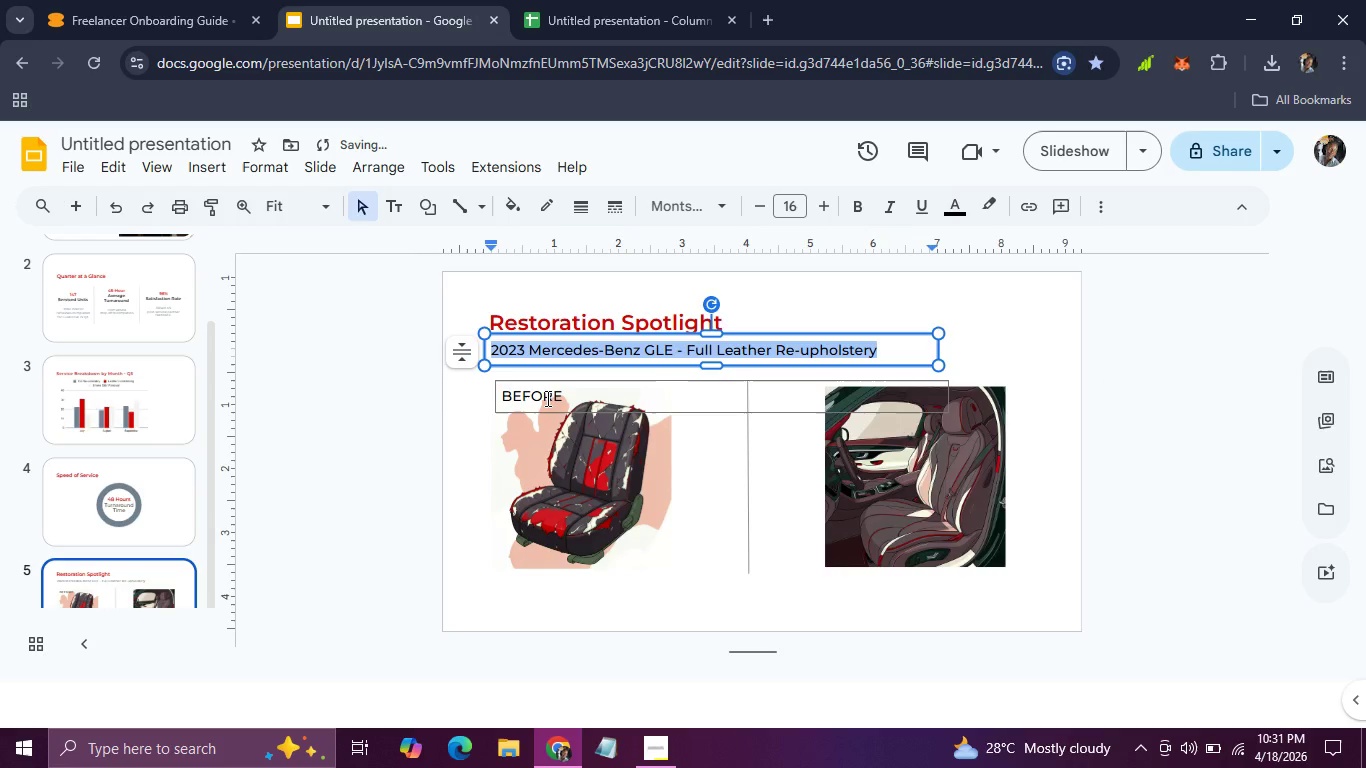 
left_click([546, 398])
 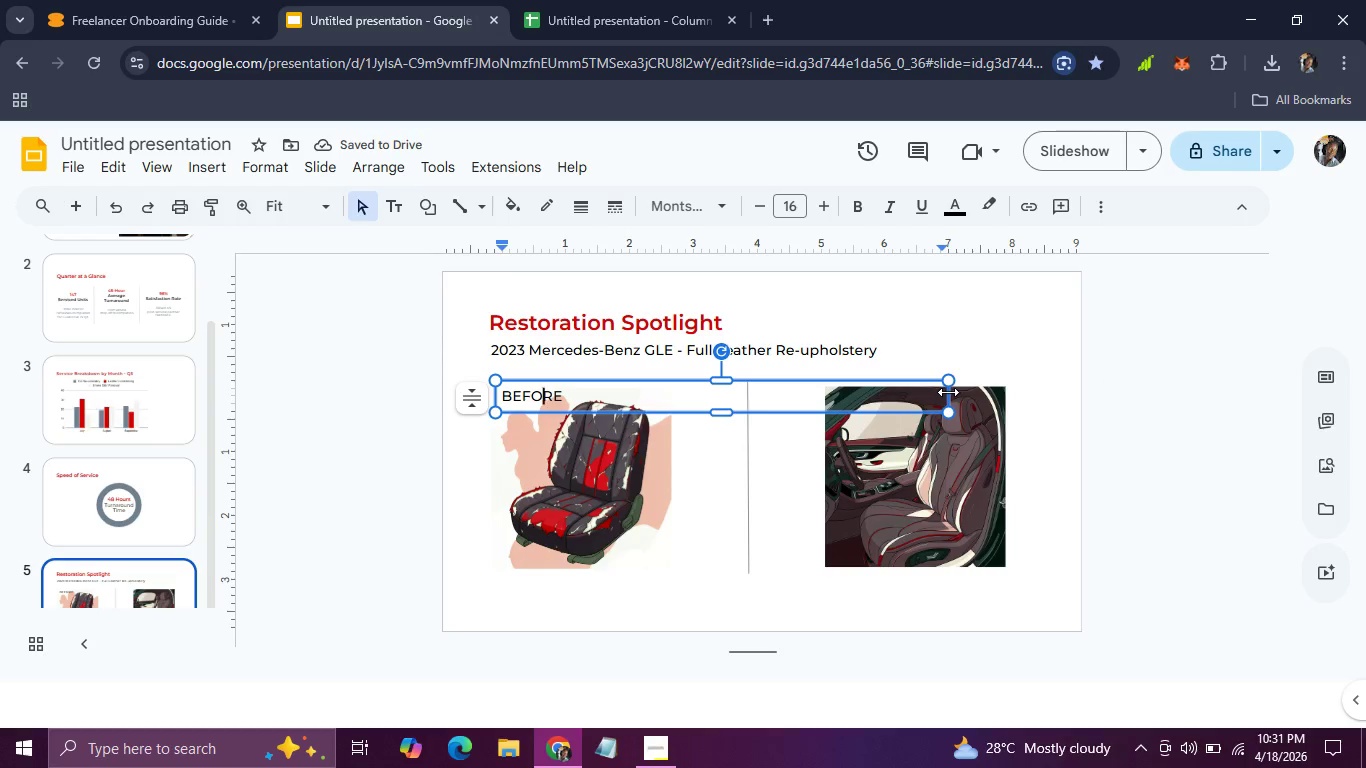 
left_click_drag(start_coordinate=[948, 392], to_coordinate=[570, 391])
 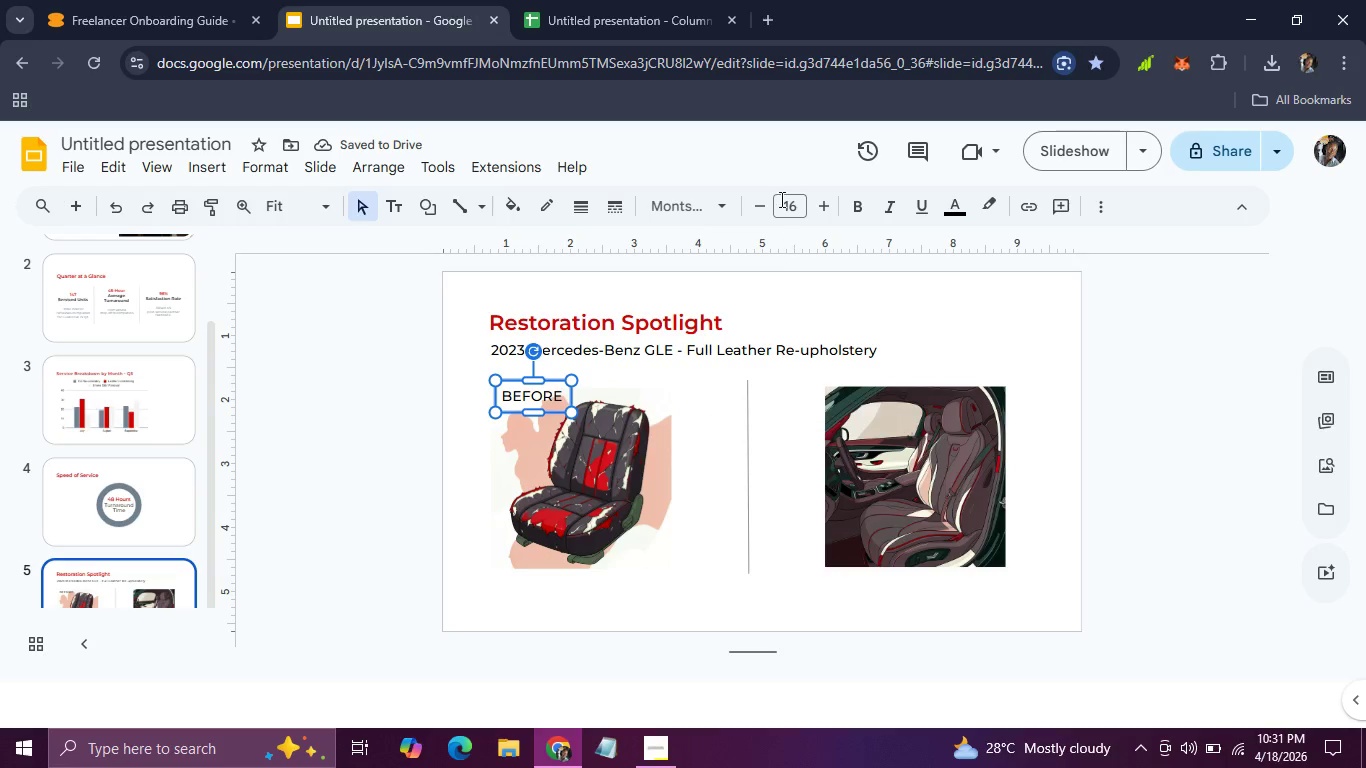 
left_click([787, 208])
 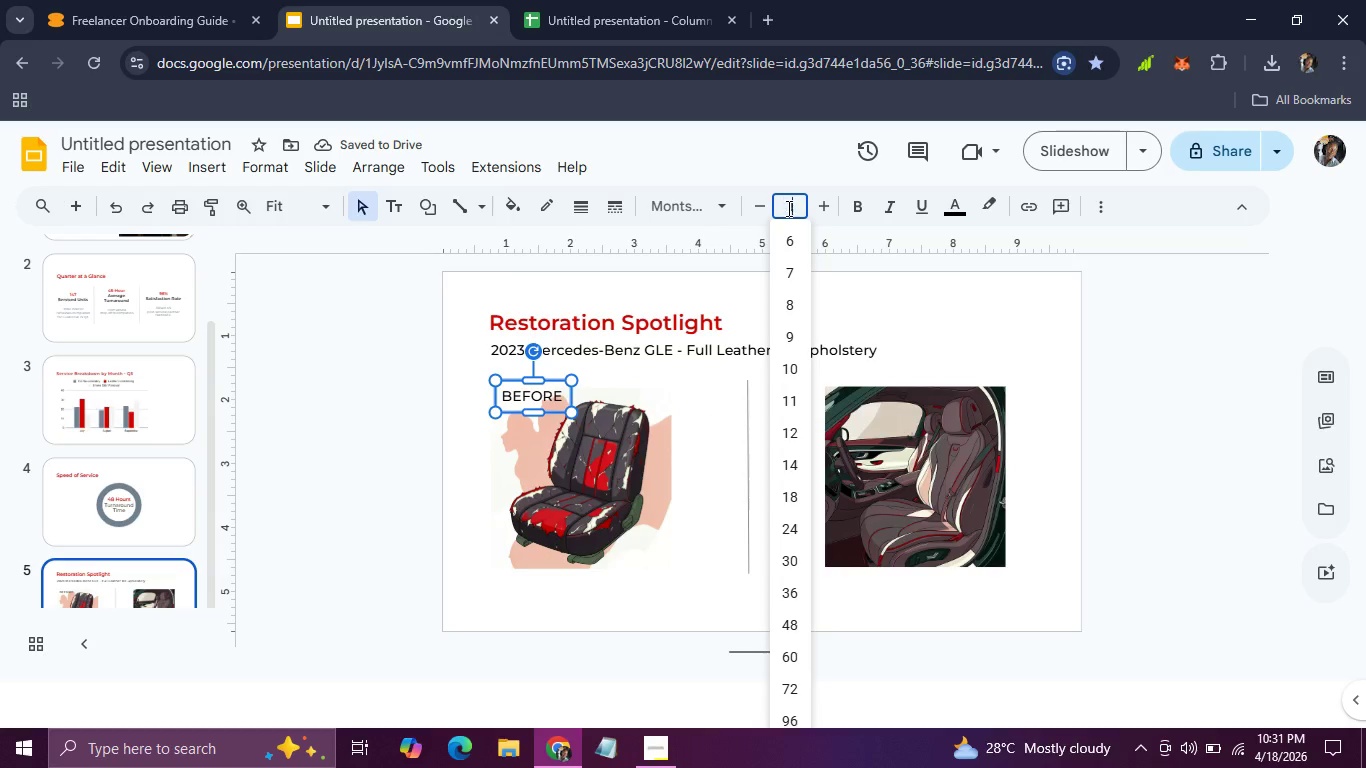 
type(14)
 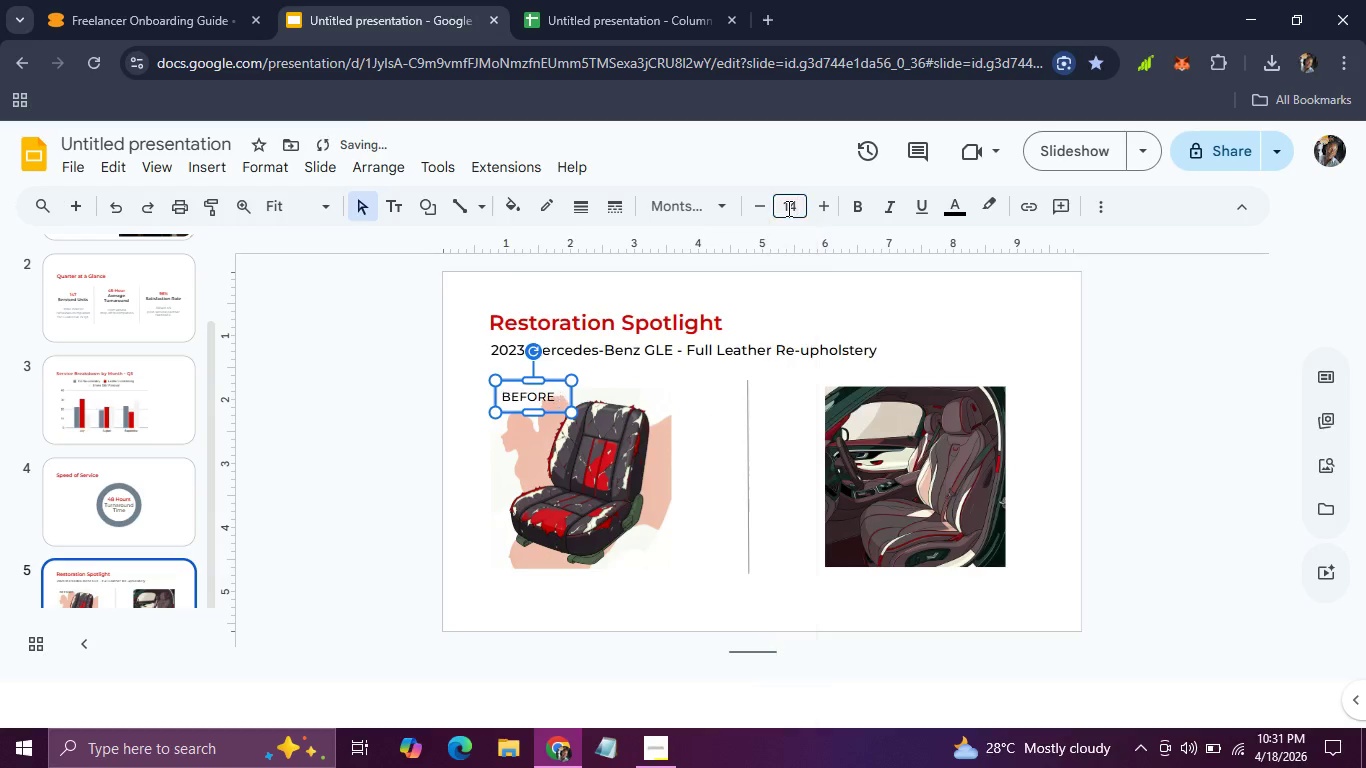 
key(Enter)
 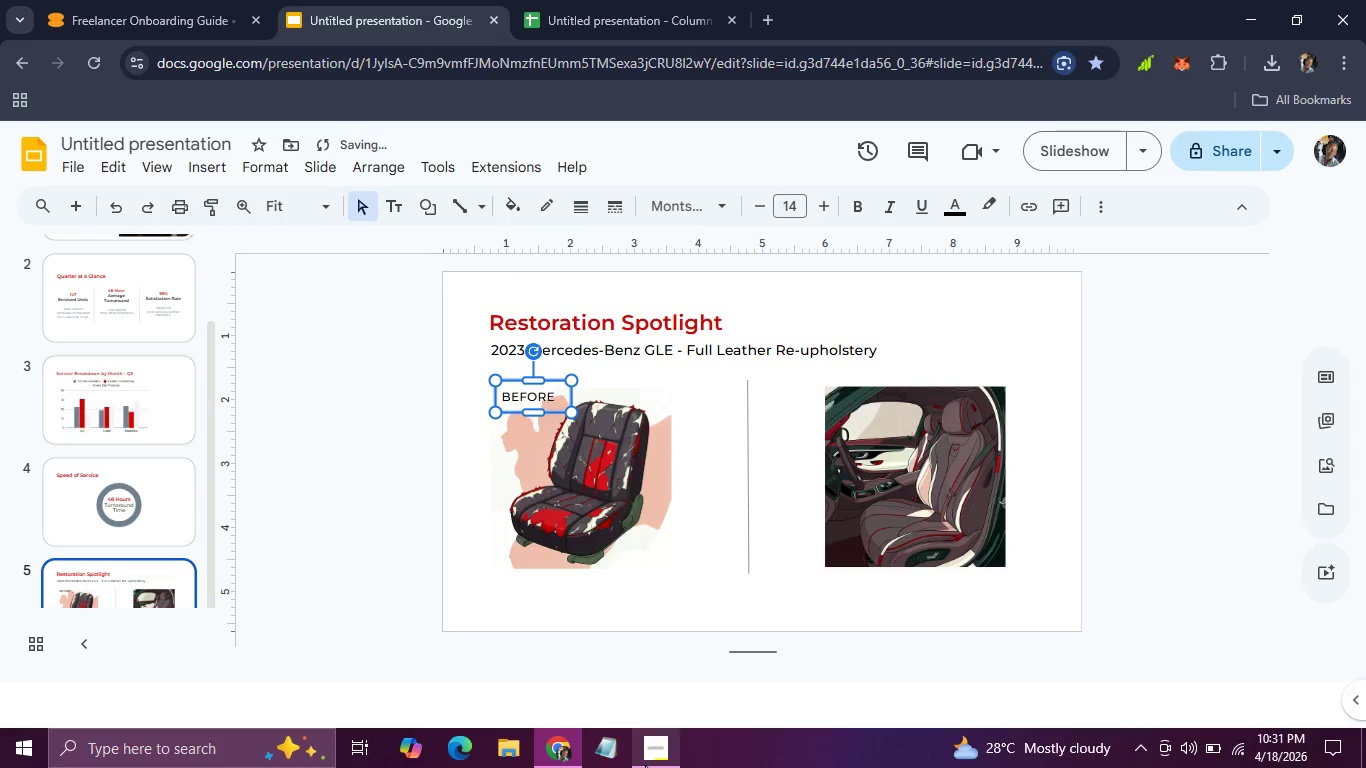 
mouse_move([688, 635])
 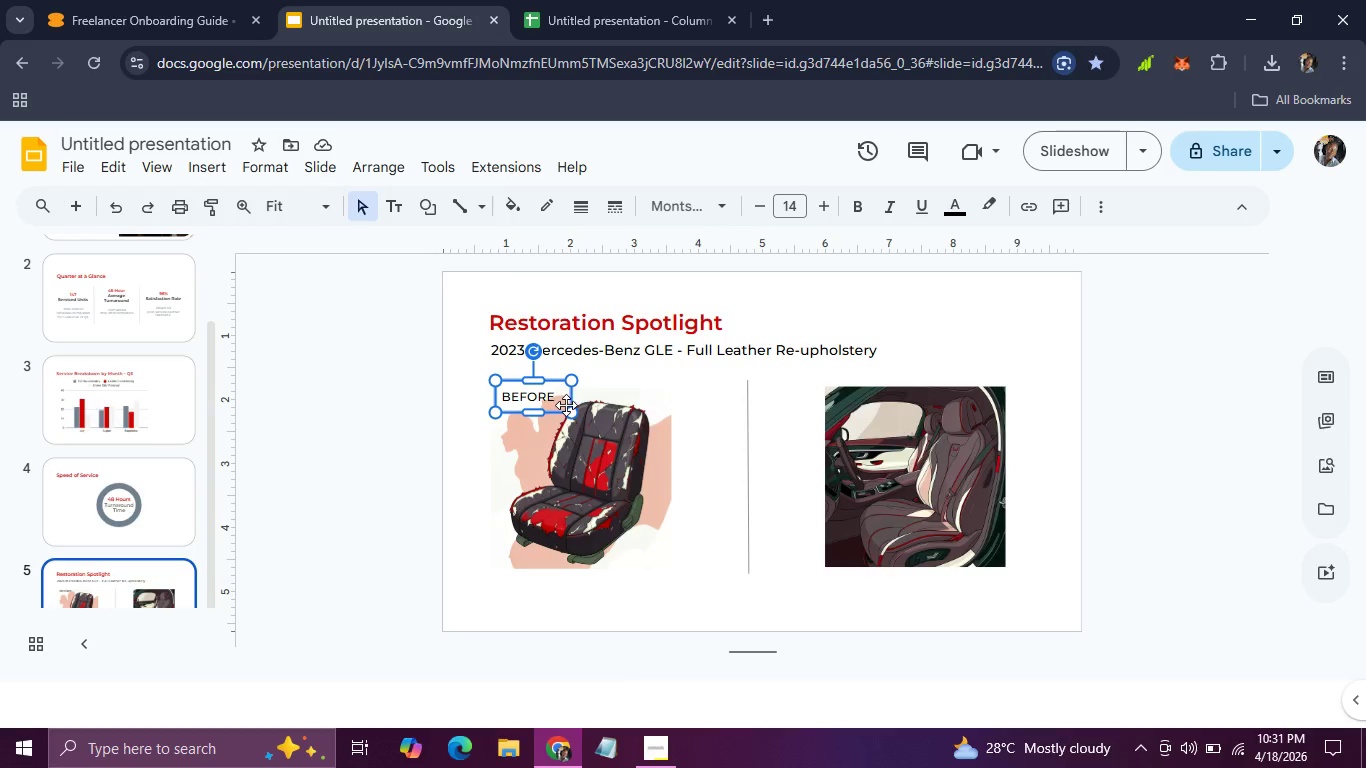 
left_click_drag(start_coordinate=[560, 411], to_coordinate=[558, 400])
 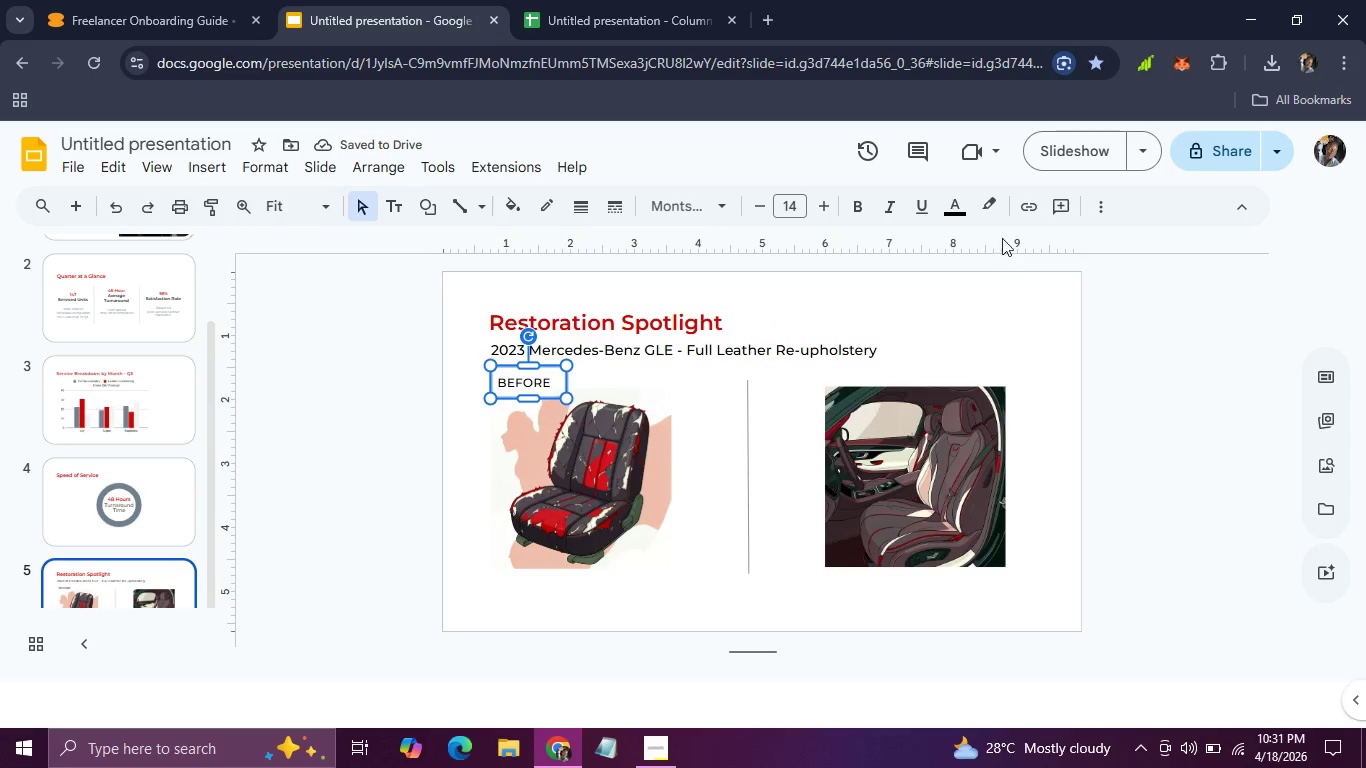 
left_click([958, 217])
 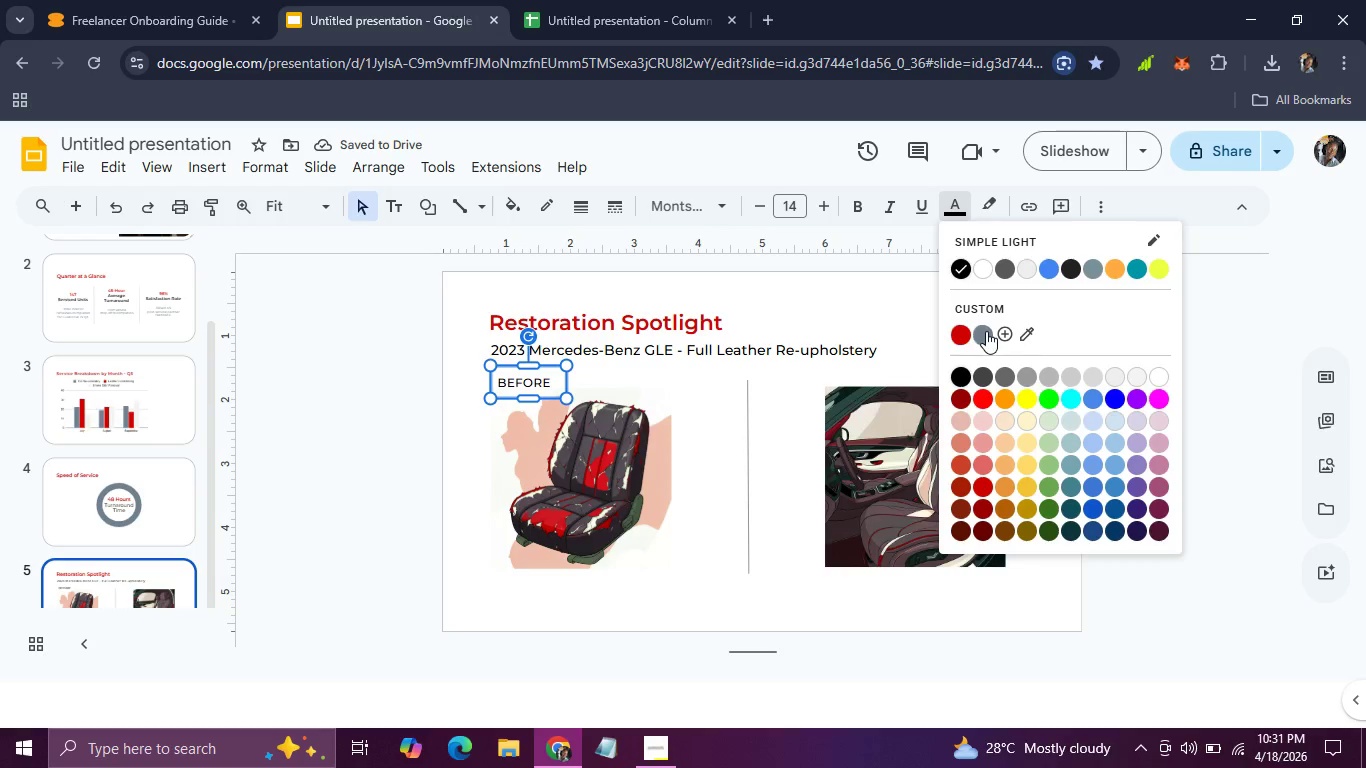 
left_click([986, 331])
 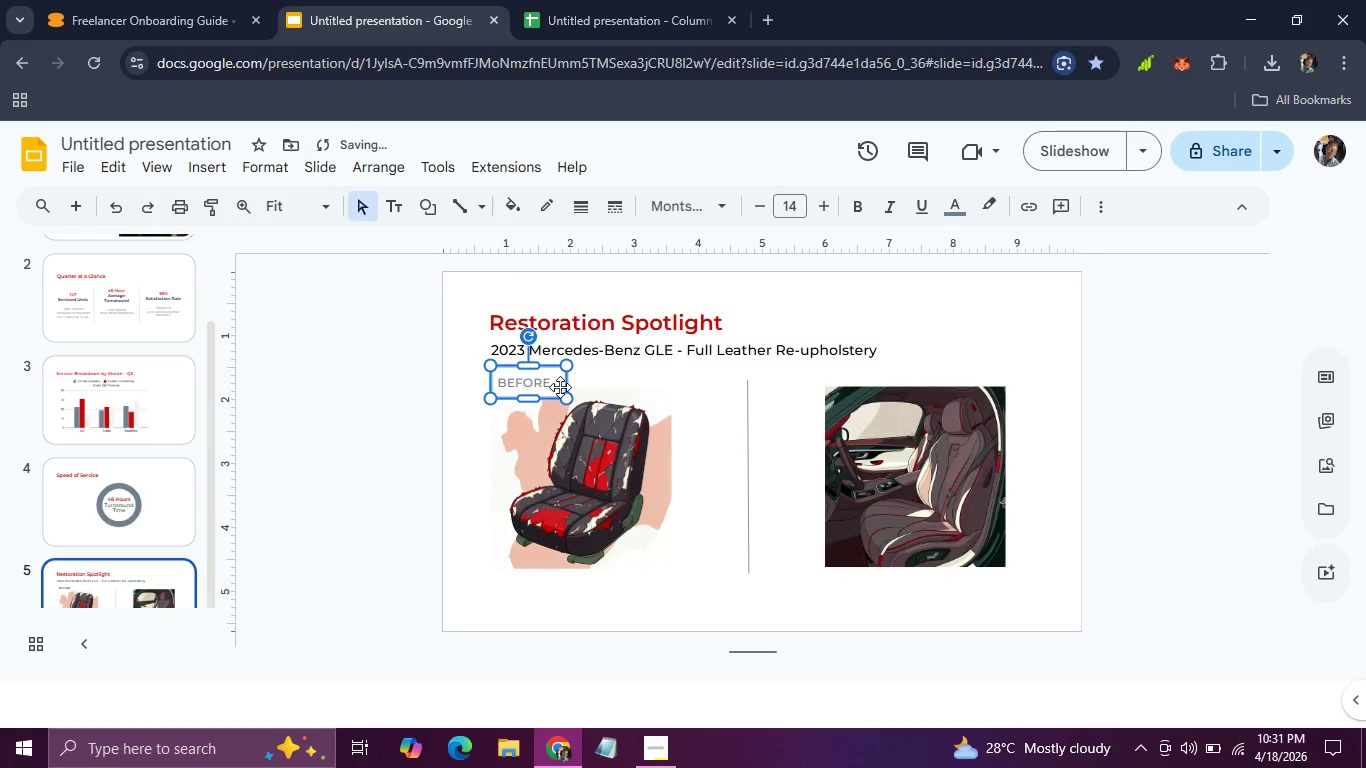 
key(Control+D)
 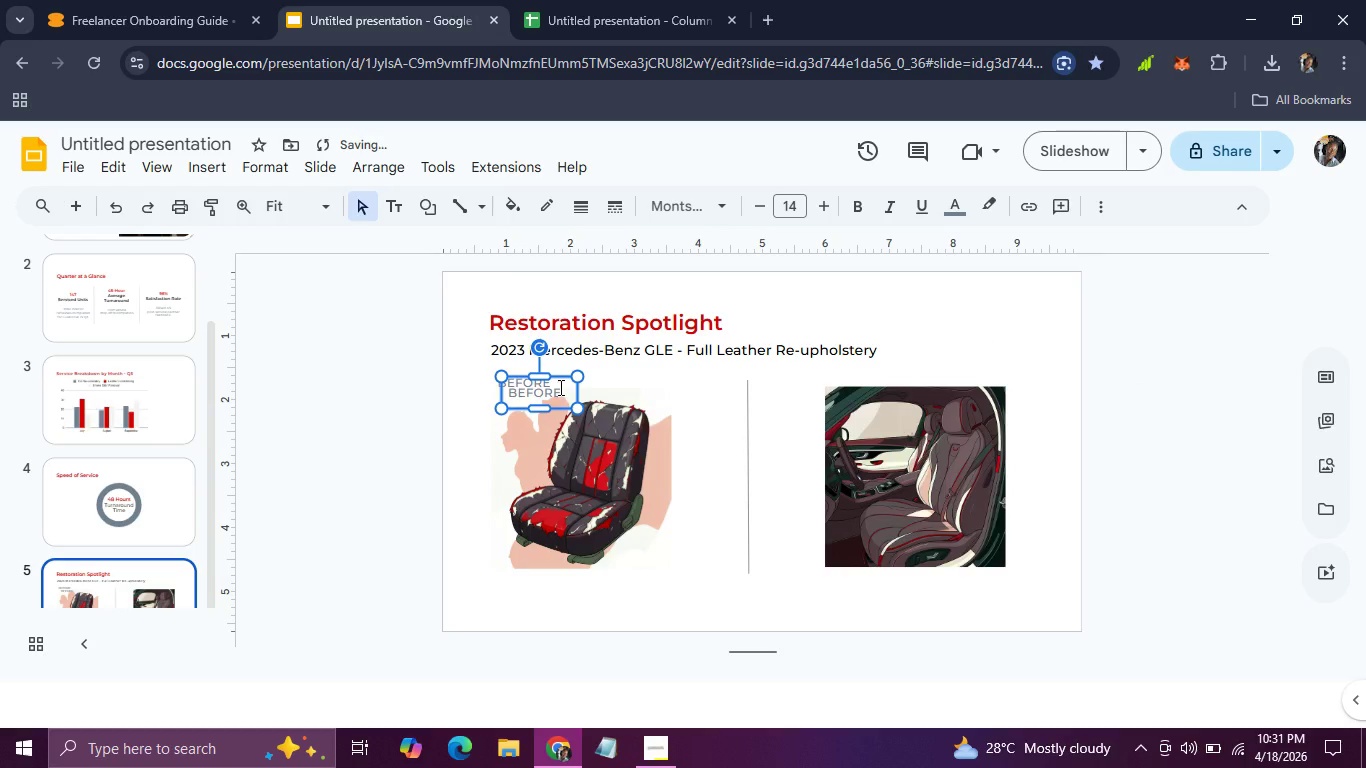 
left_click_drag(start_coordinate=[559, 387], to_coordinate=[566, 387])
 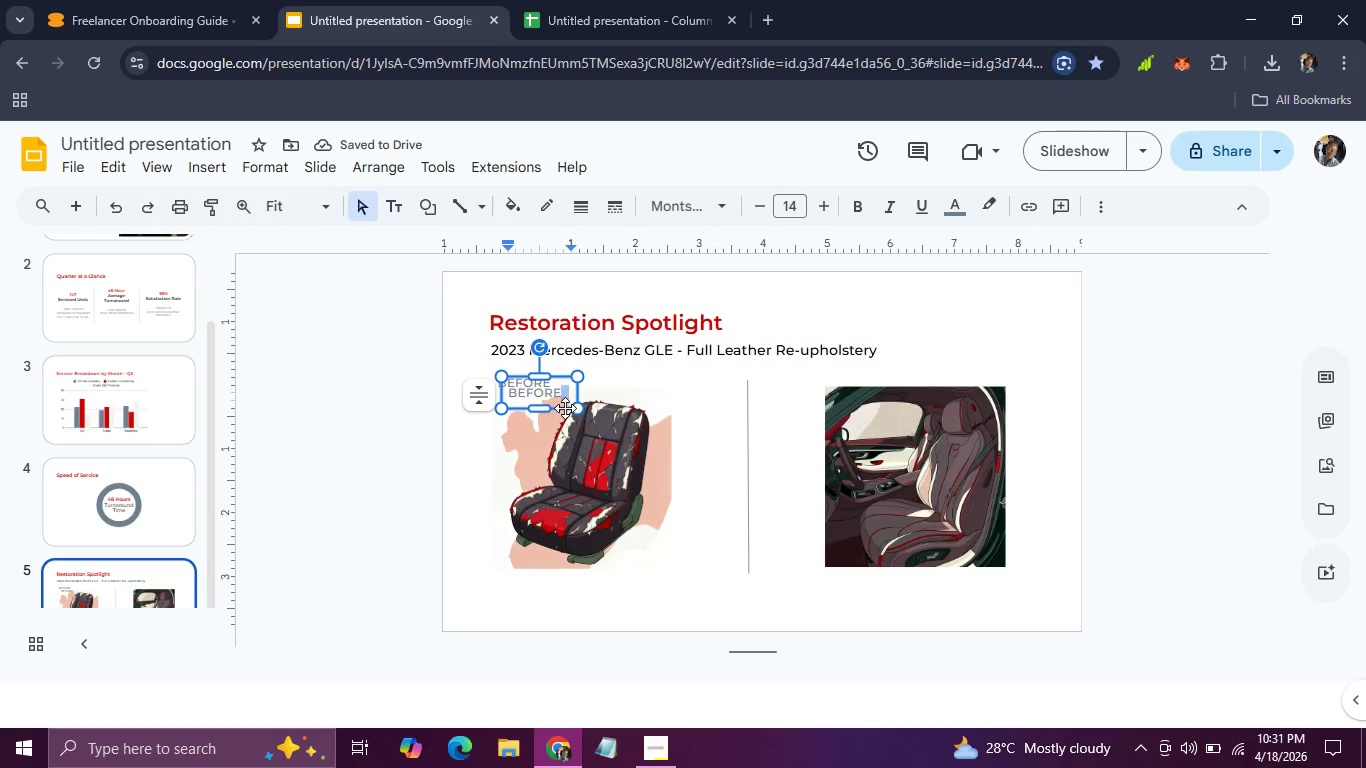 
left_click_drag(start_coordinate=[565, 408], to_coordinate=[814, 401])
 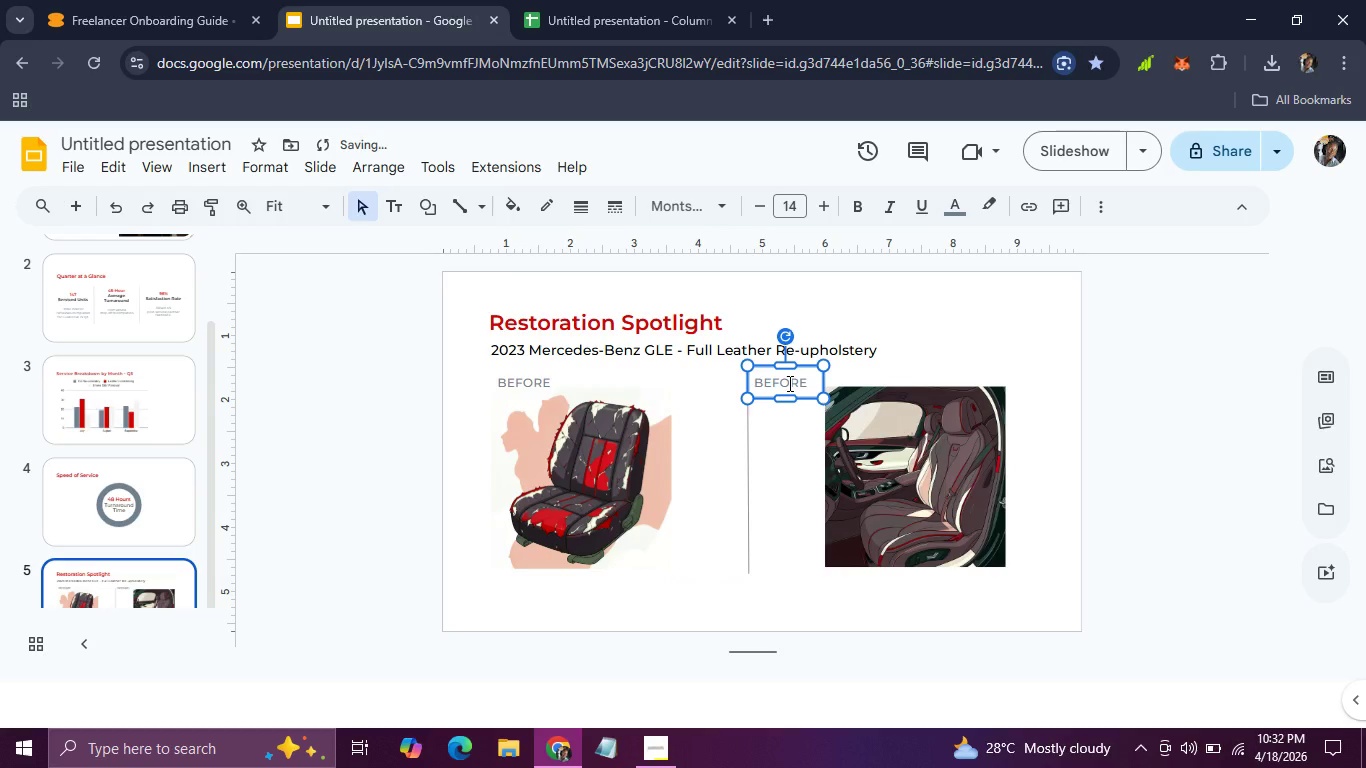 
double_click([788, 383])
 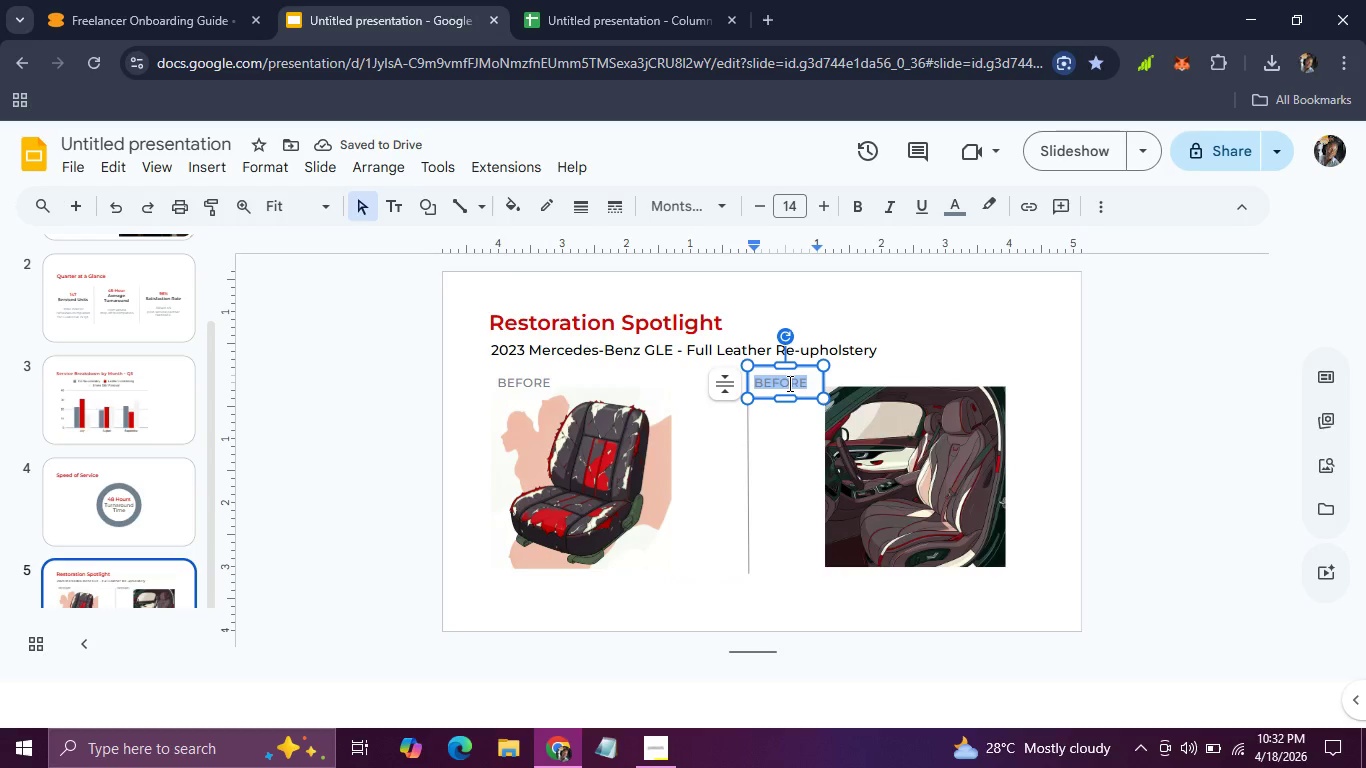 
type(a)
key(Backspace)
type(AFTER)
 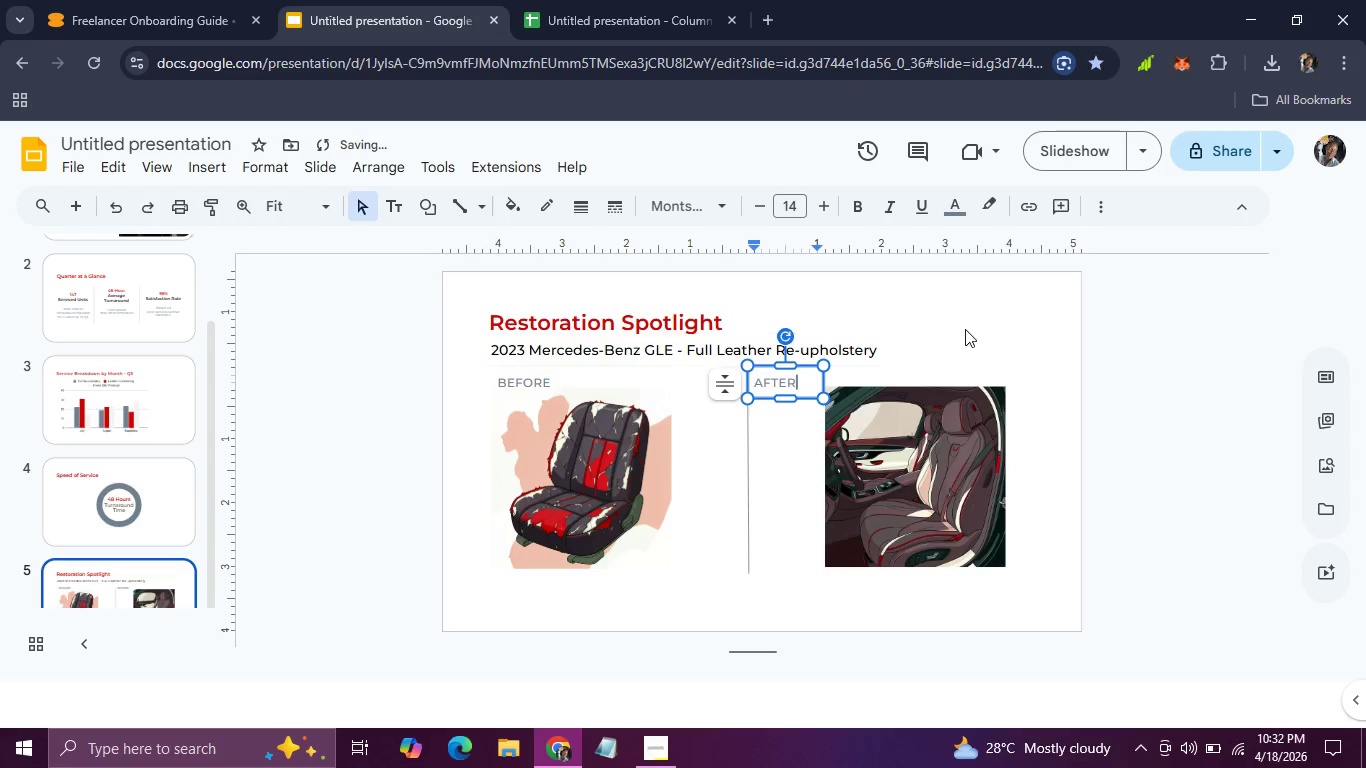 
left_click([965, 329])
 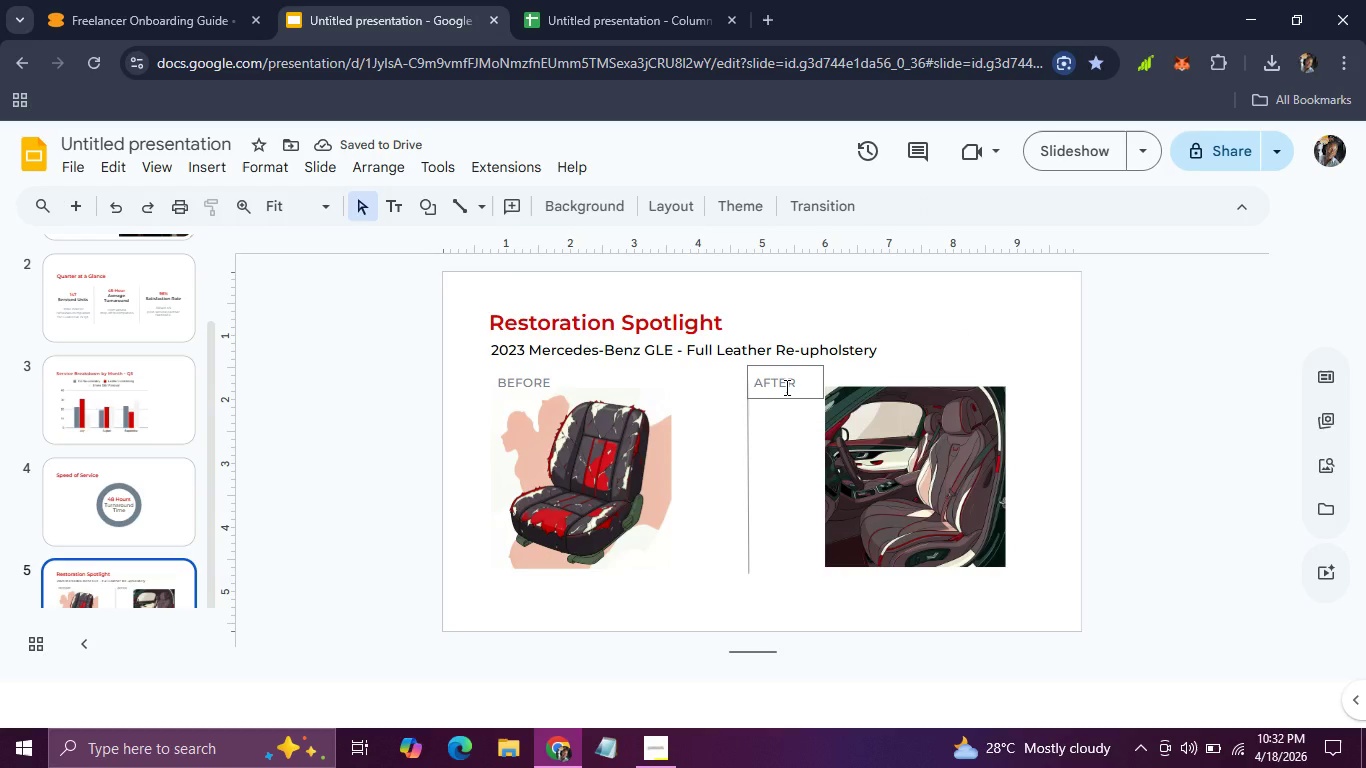 
left_click([785, 387])
 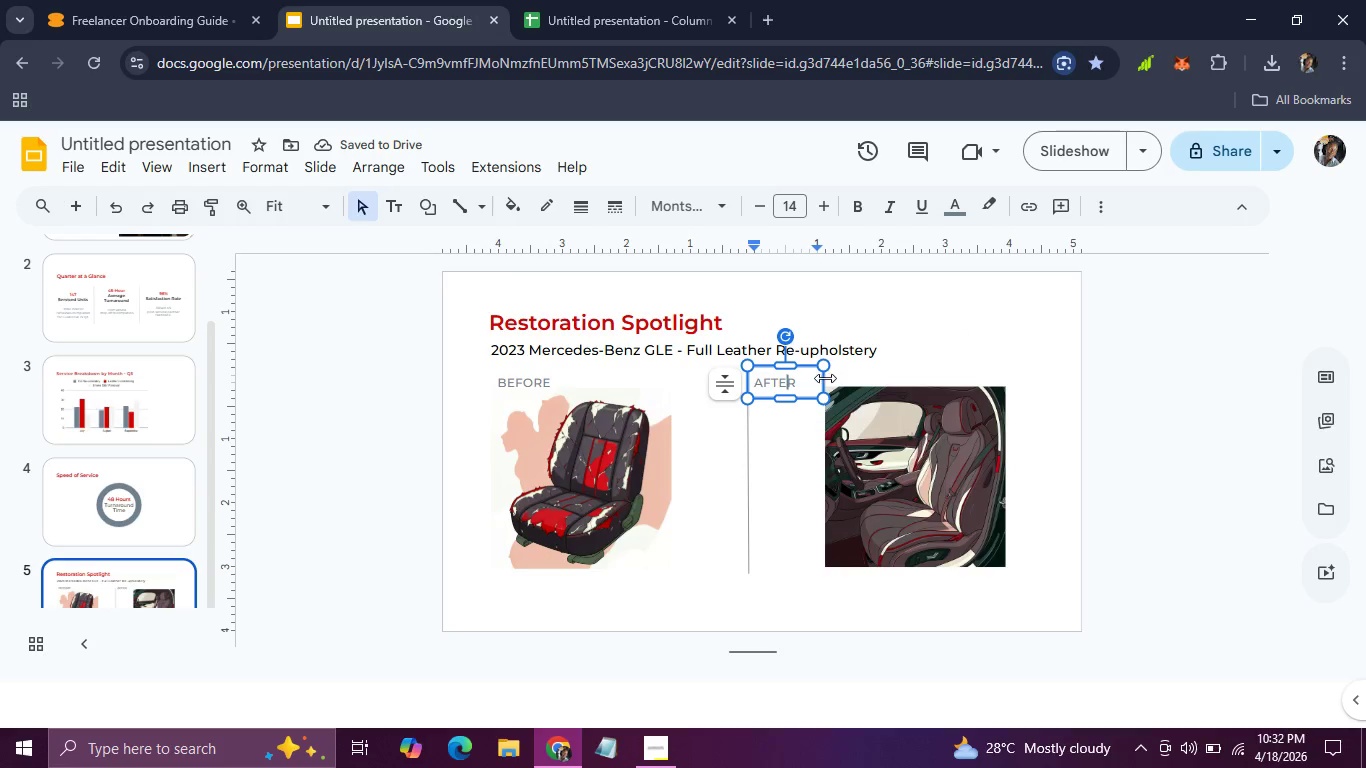 
left_click_drag(start_coordinate=[824, 378], to_coordinate=[807, 378])
 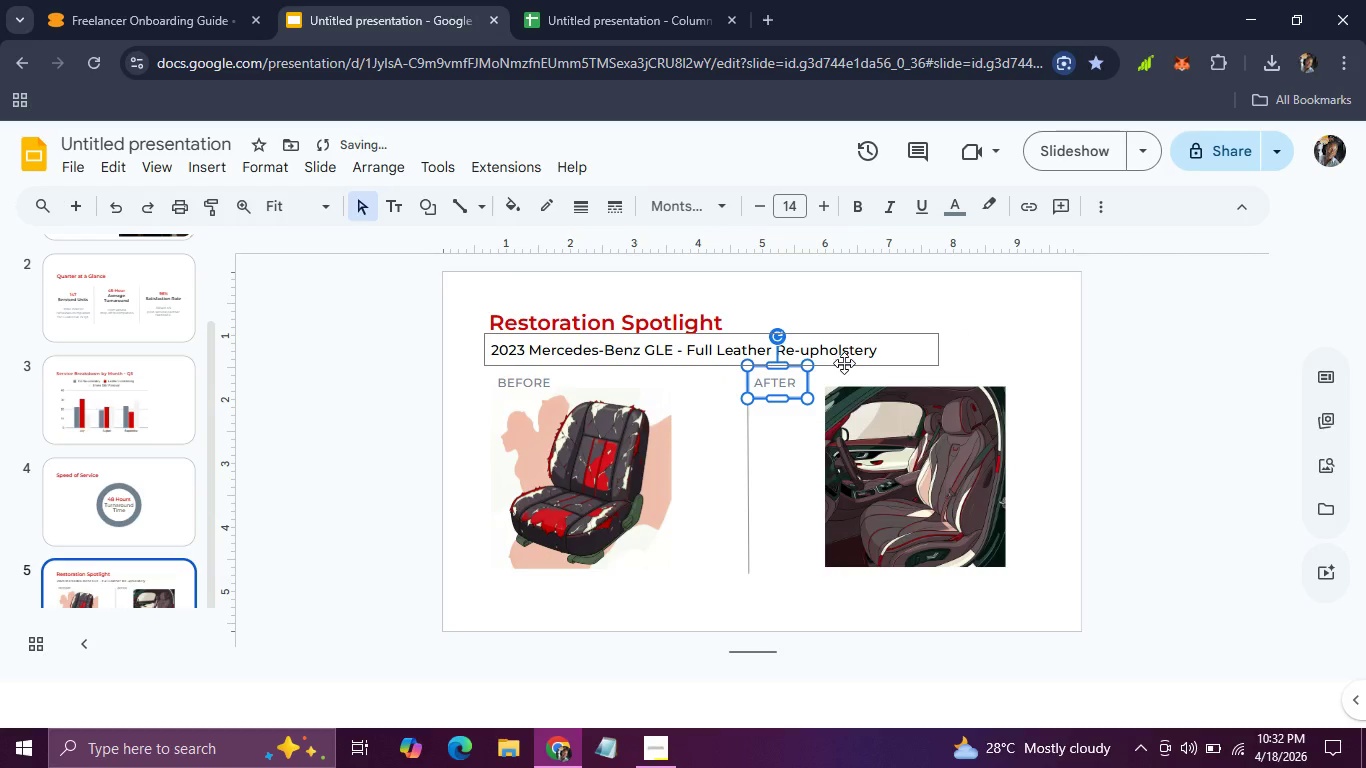 
left_click([844, 363])
 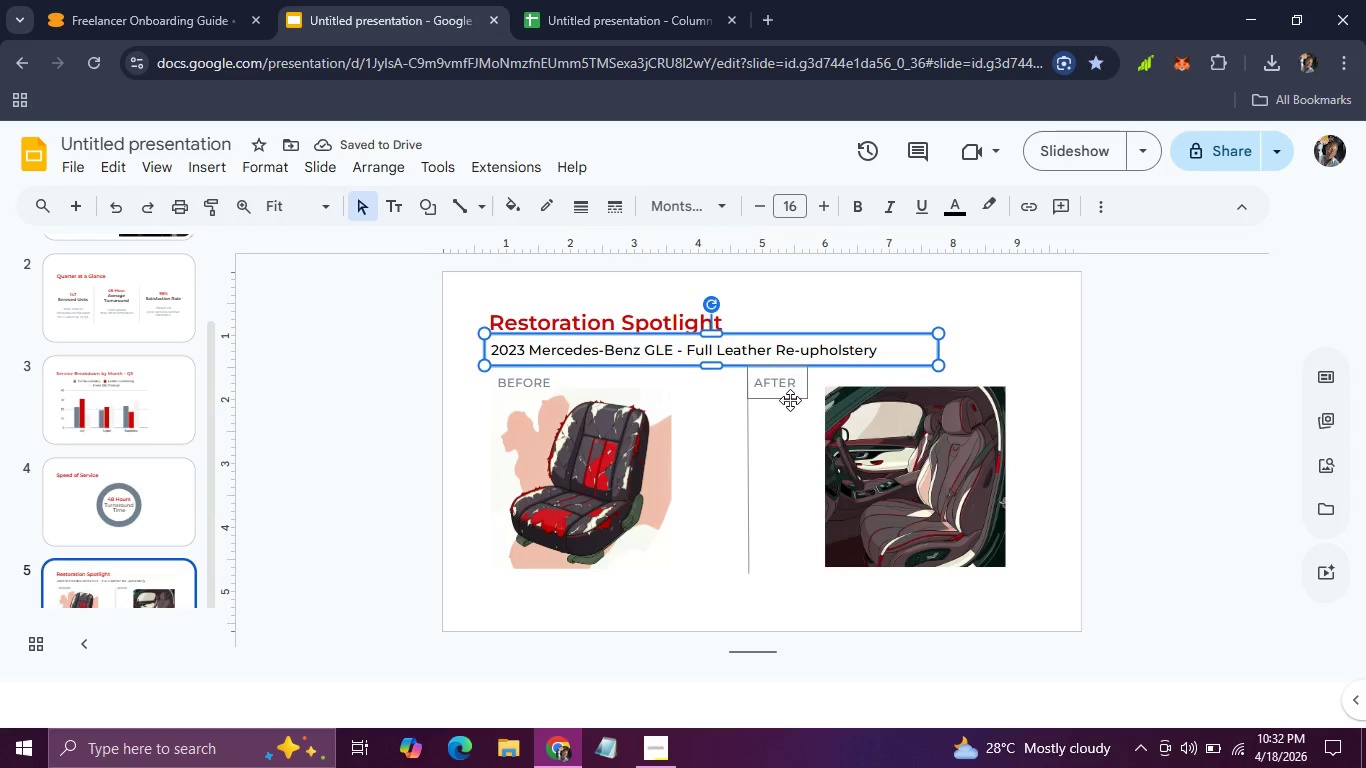 
left_click([790, 400])
 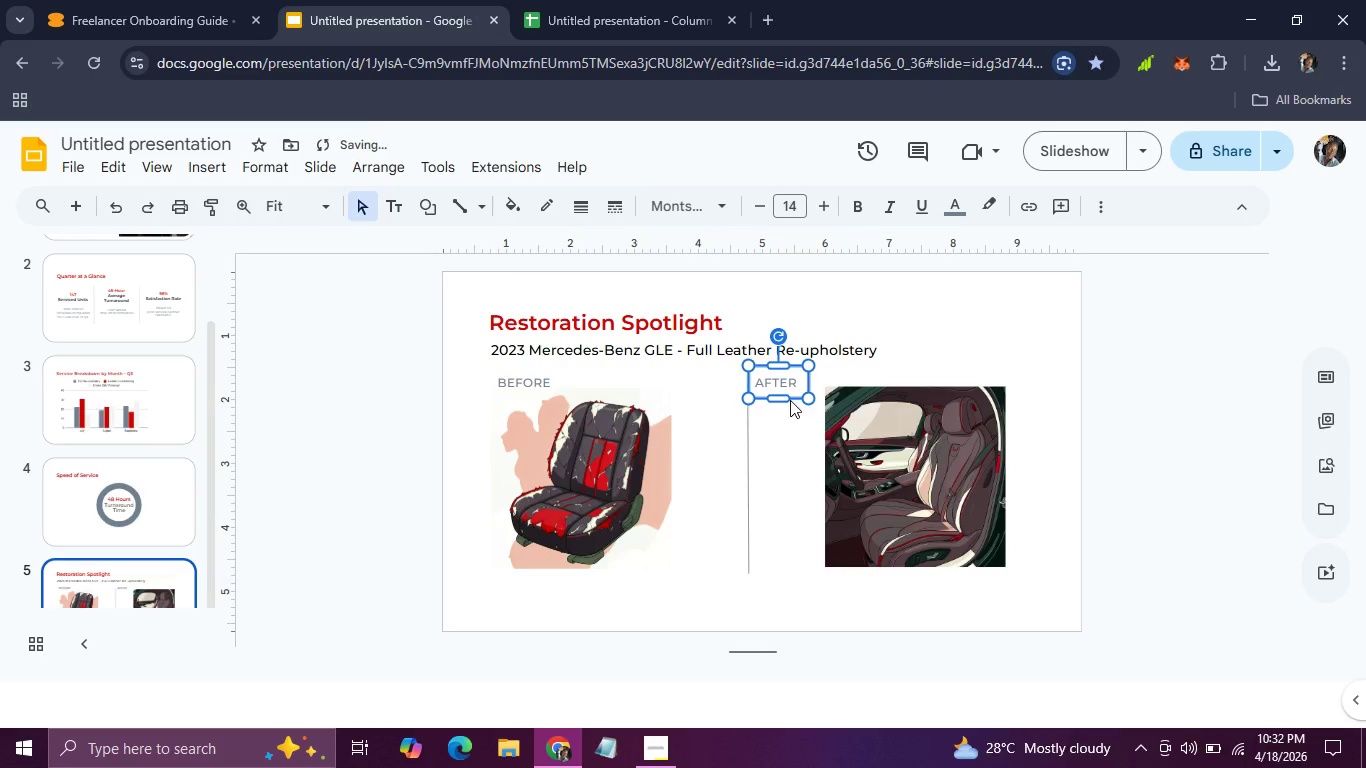 
hold_key(key=ArrowRight, duration=0.7)
 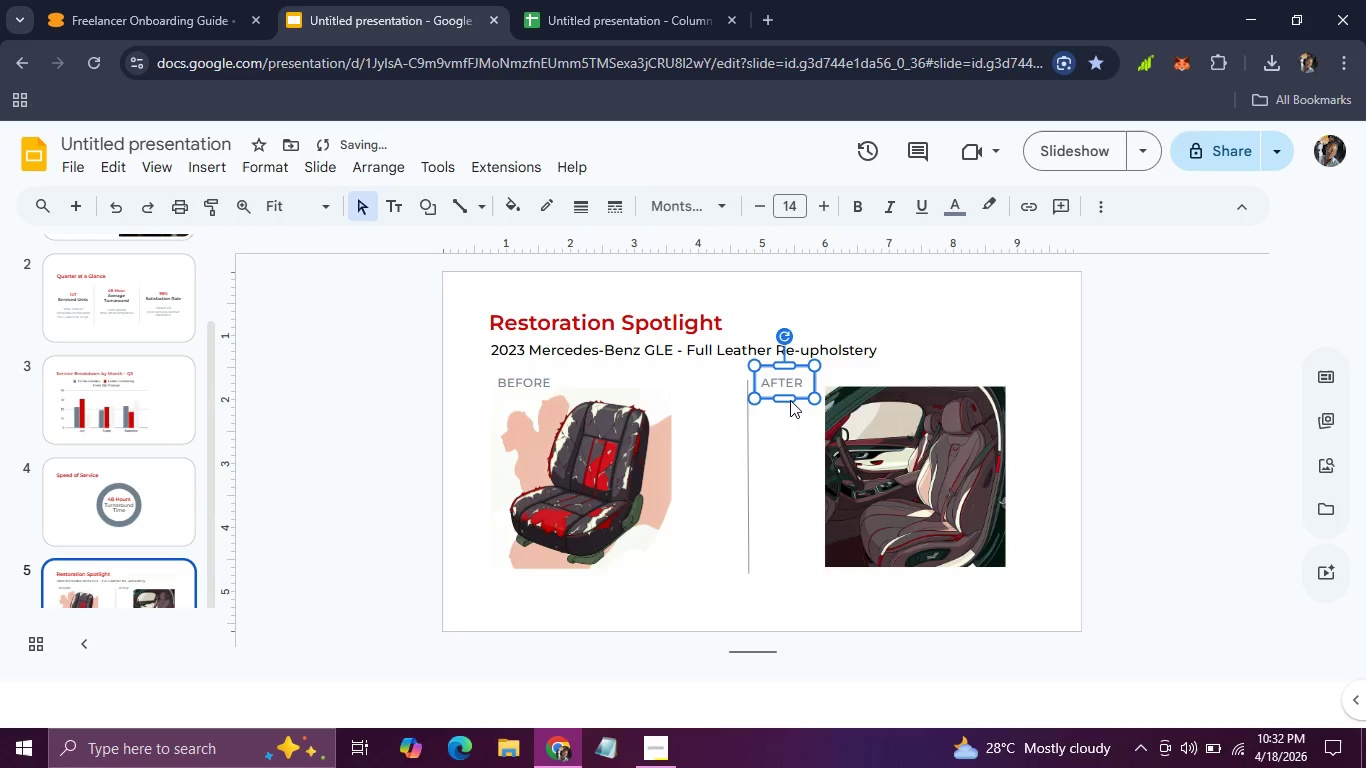 
key(ArrowRight)
 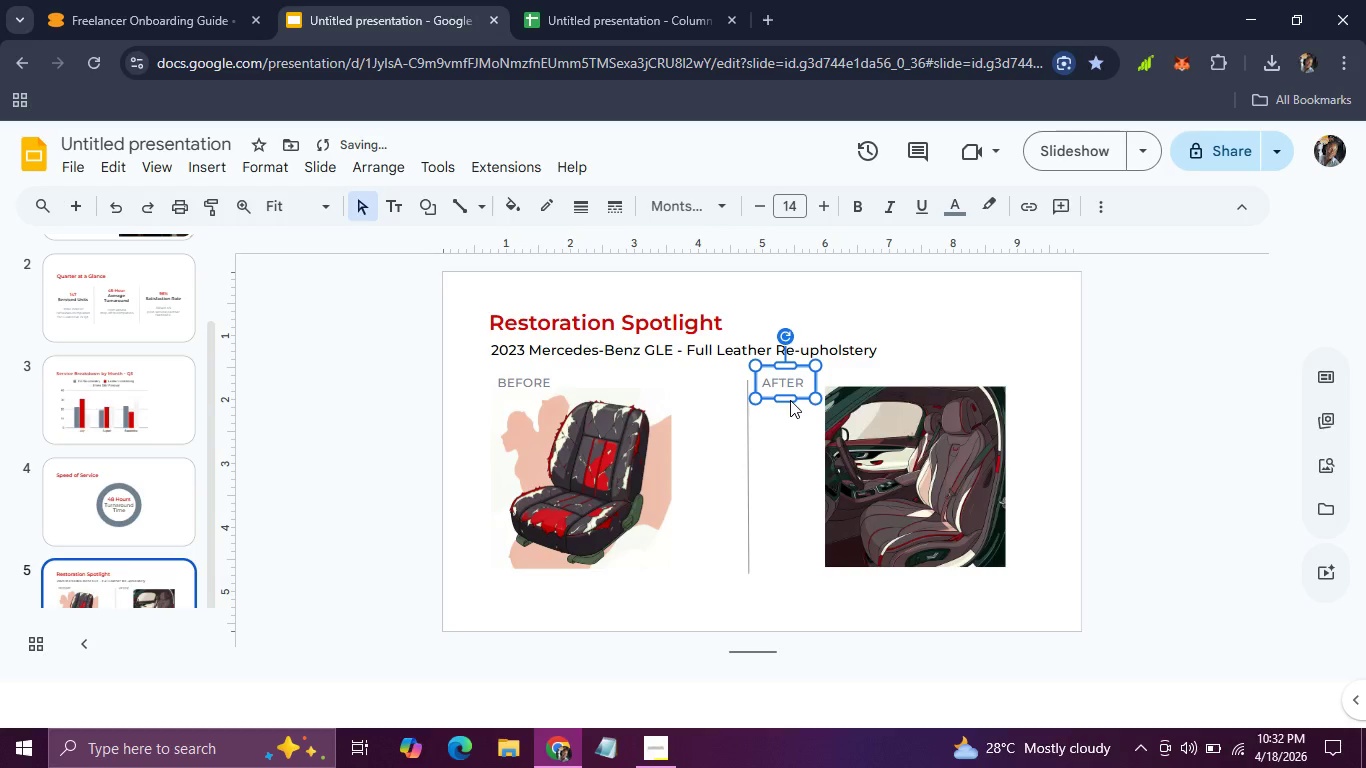 
key(ArrowRight)
 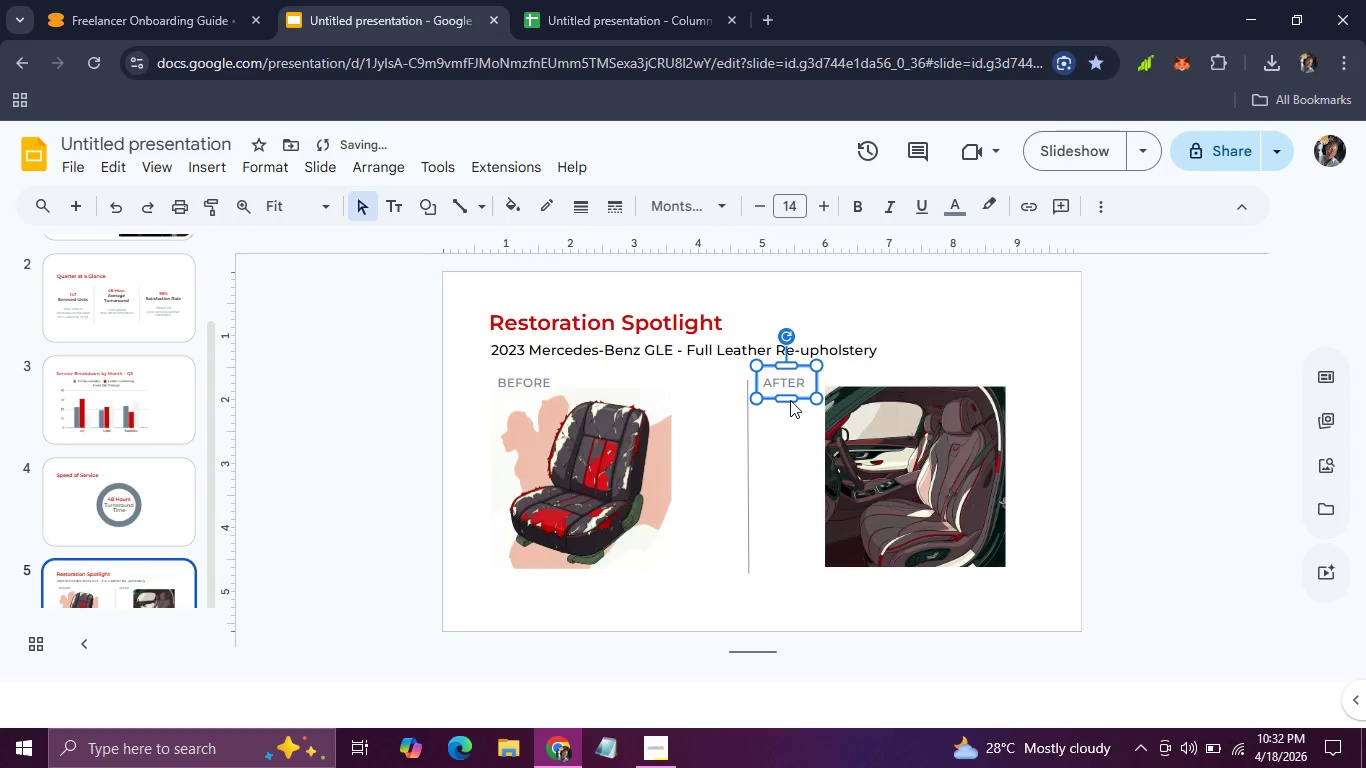 
key(ArrowRight)
 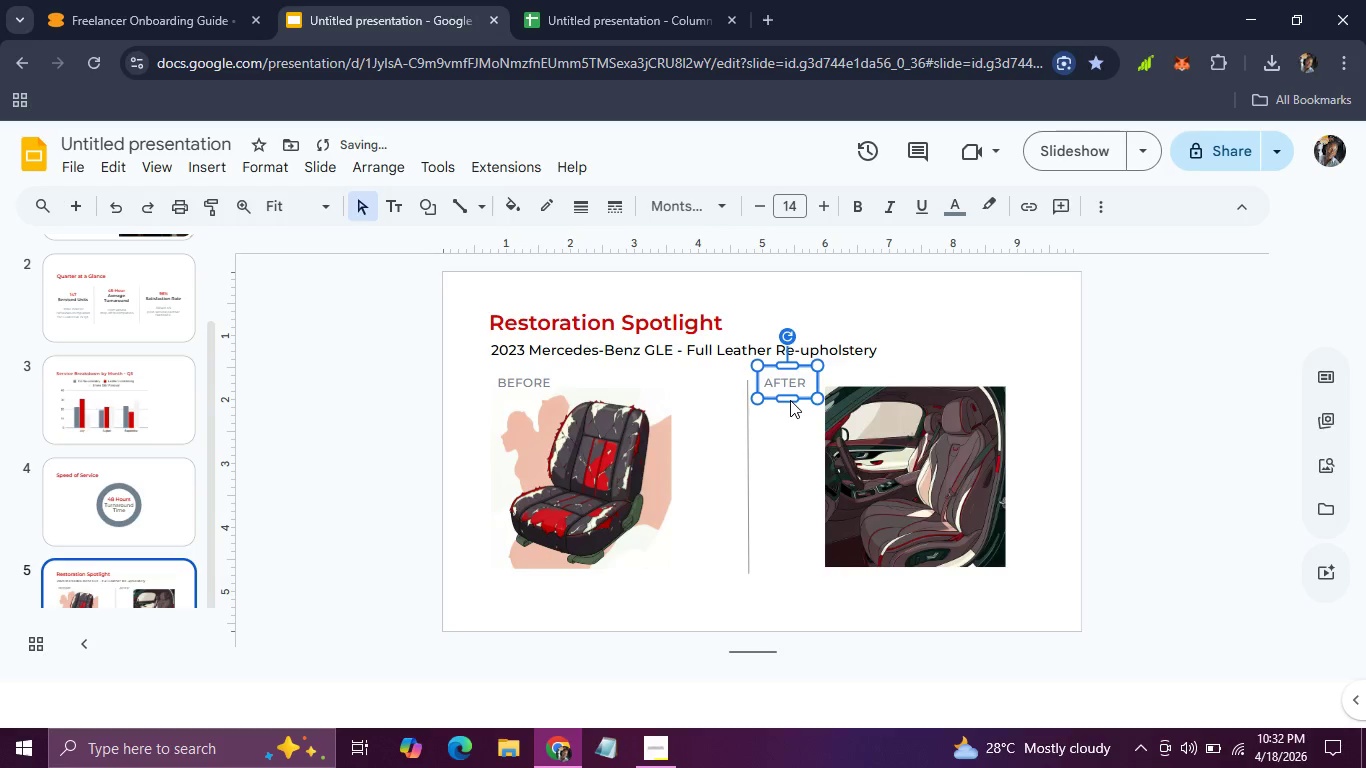 
key(ArrowRight)
 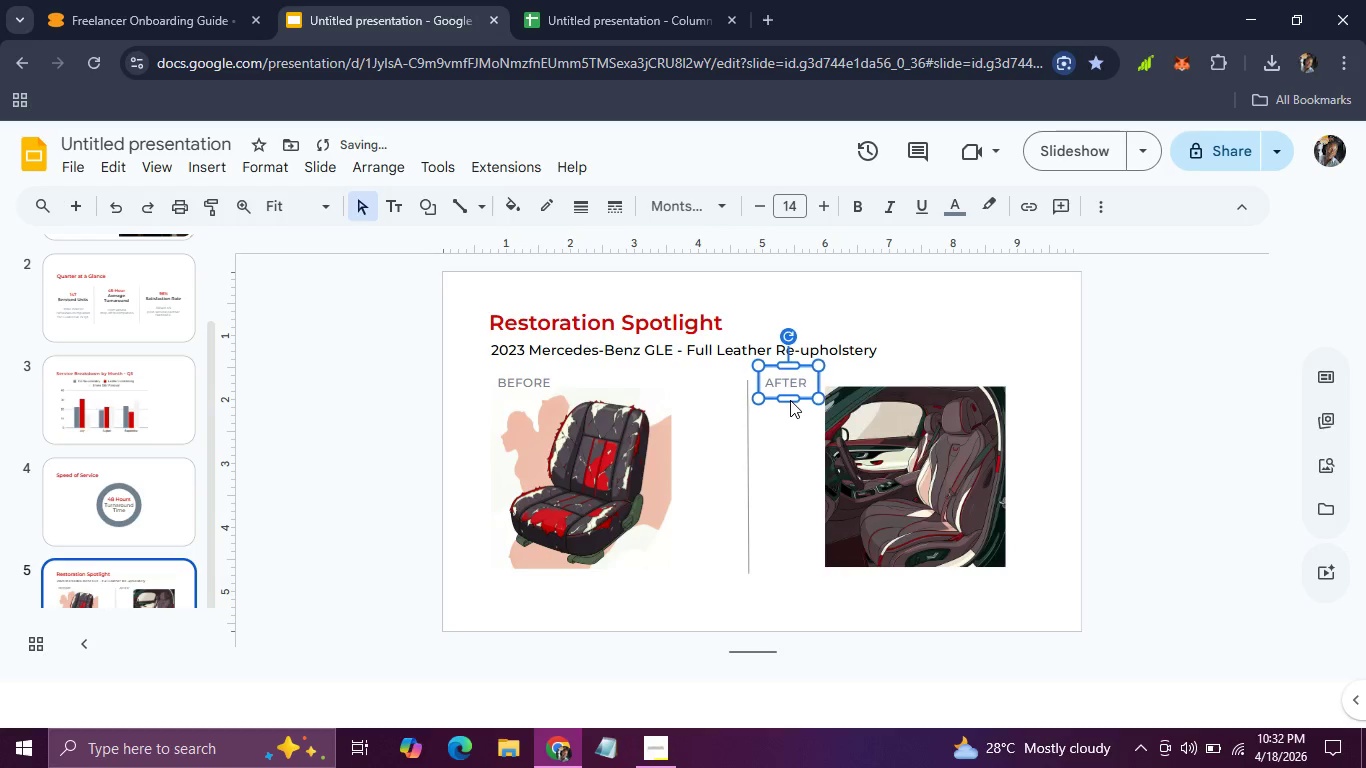 
key(ArrowRight)
 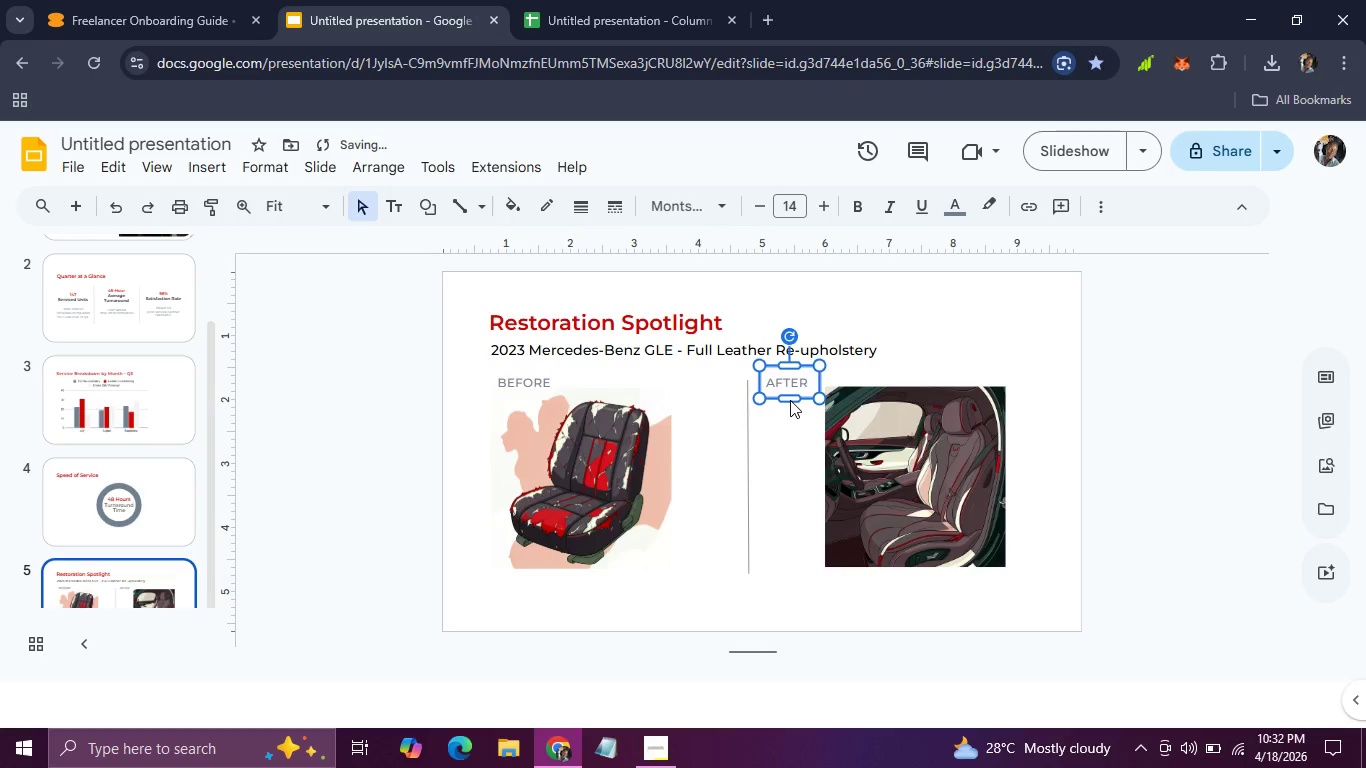 
key(ArrowRight)
 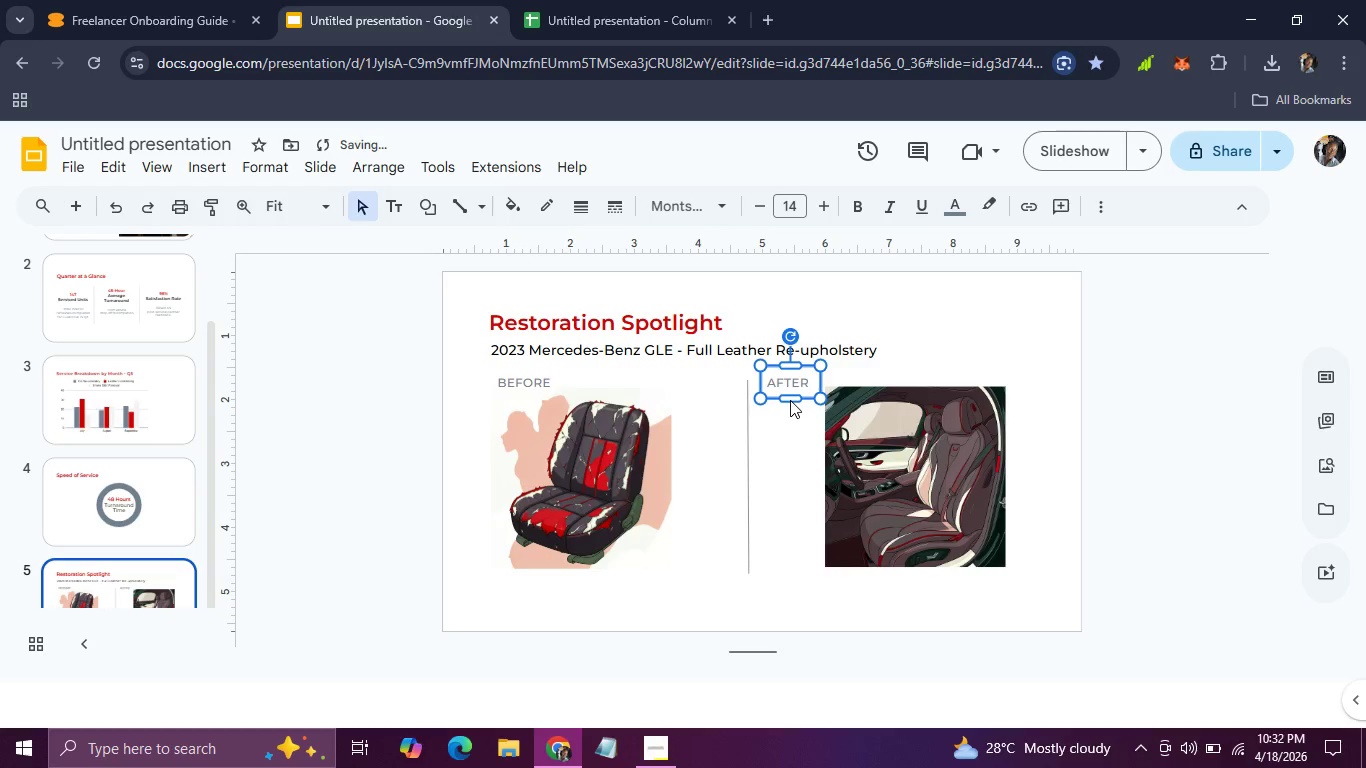 
key(ArrowRight)
 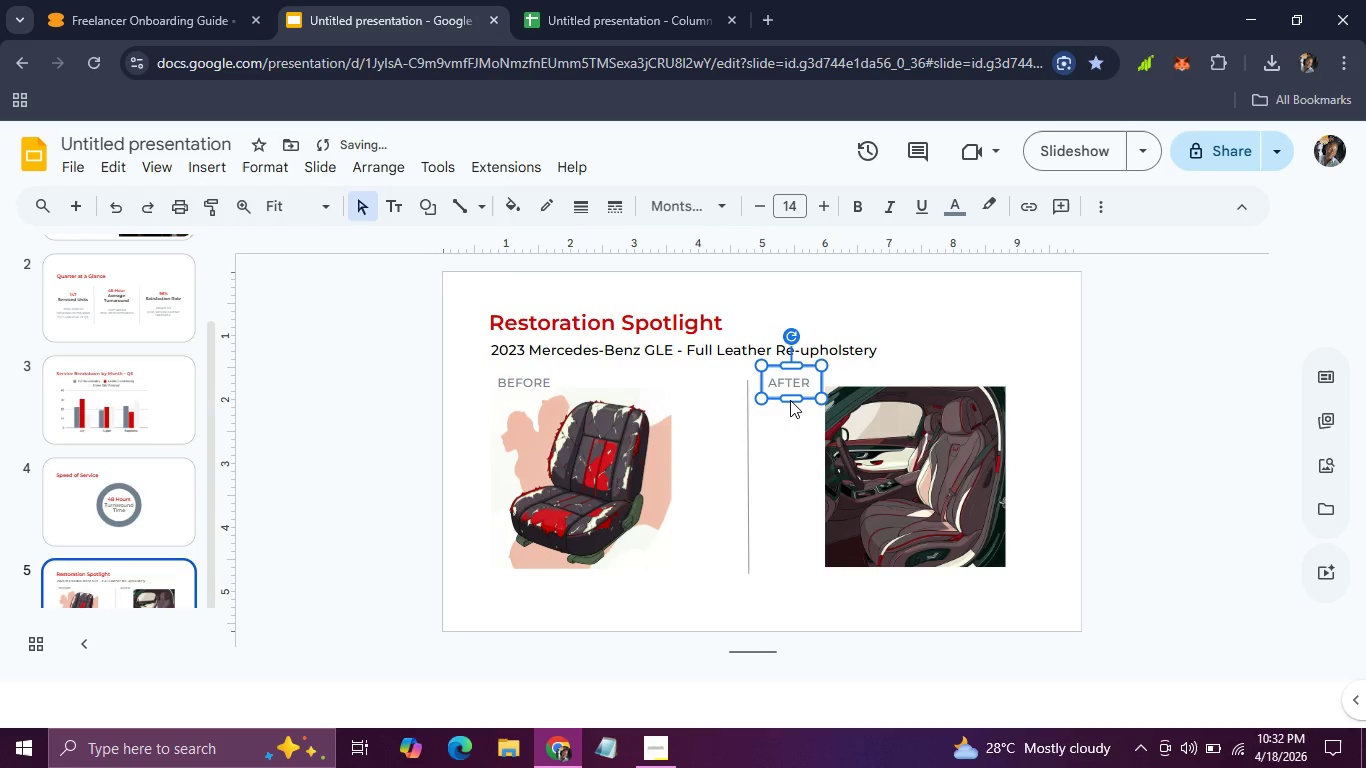 
key(ArrowRight)
 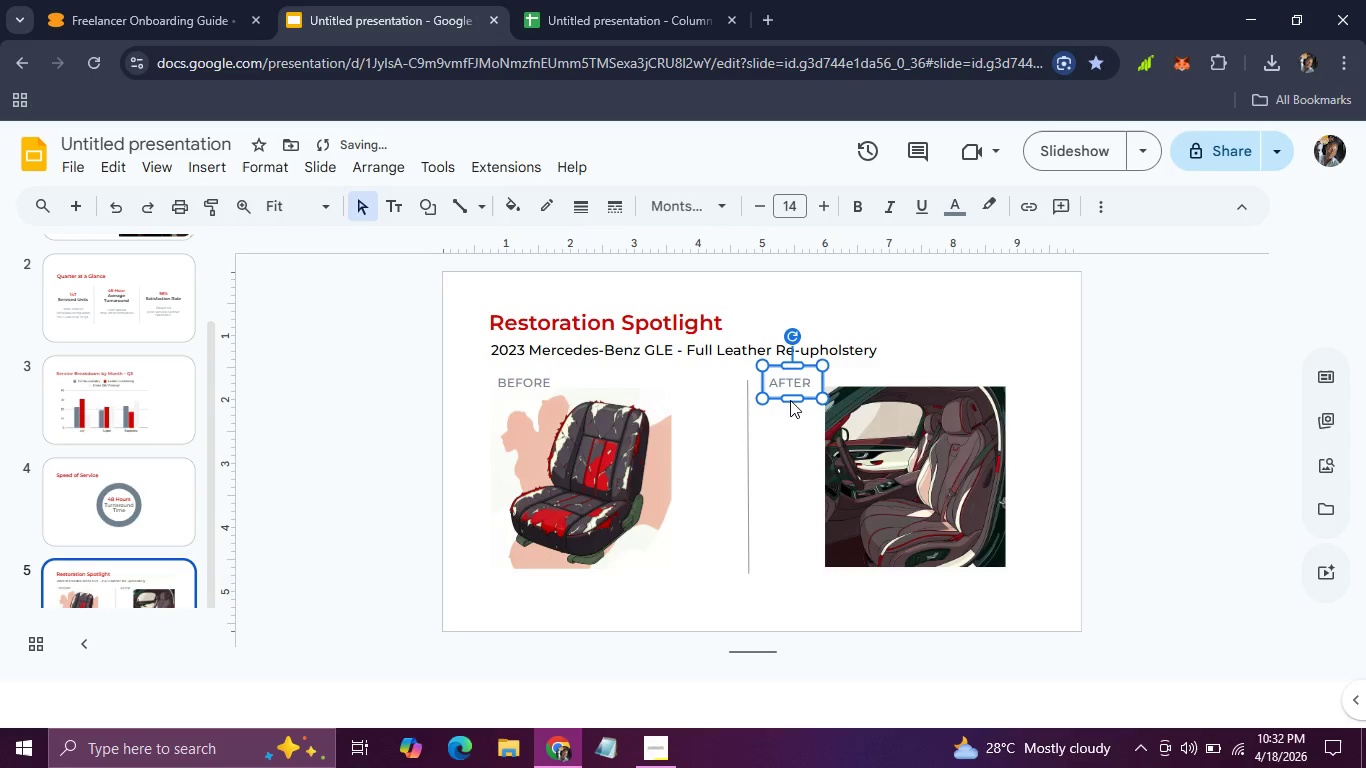 
key(ArrowRight)
 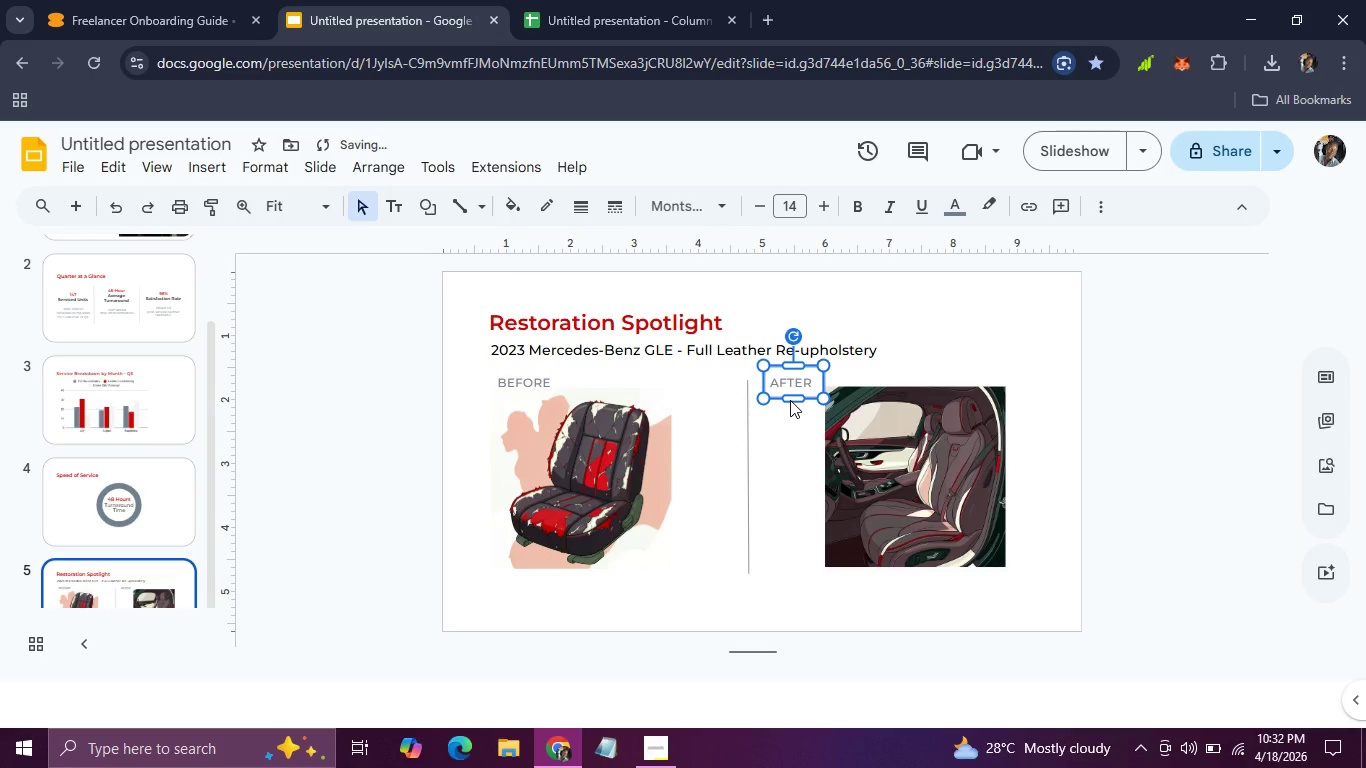 
key(ArrowRight)
 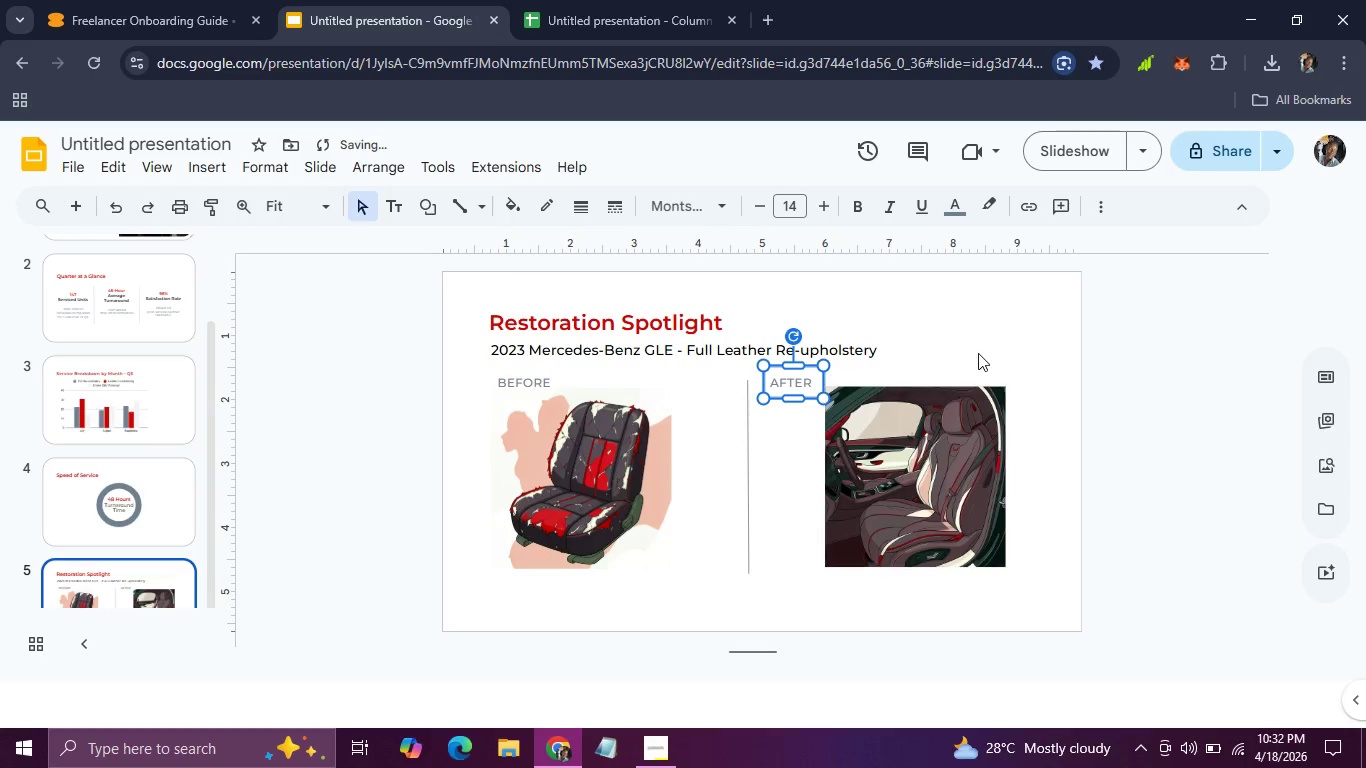 
left_click([978, 353])
 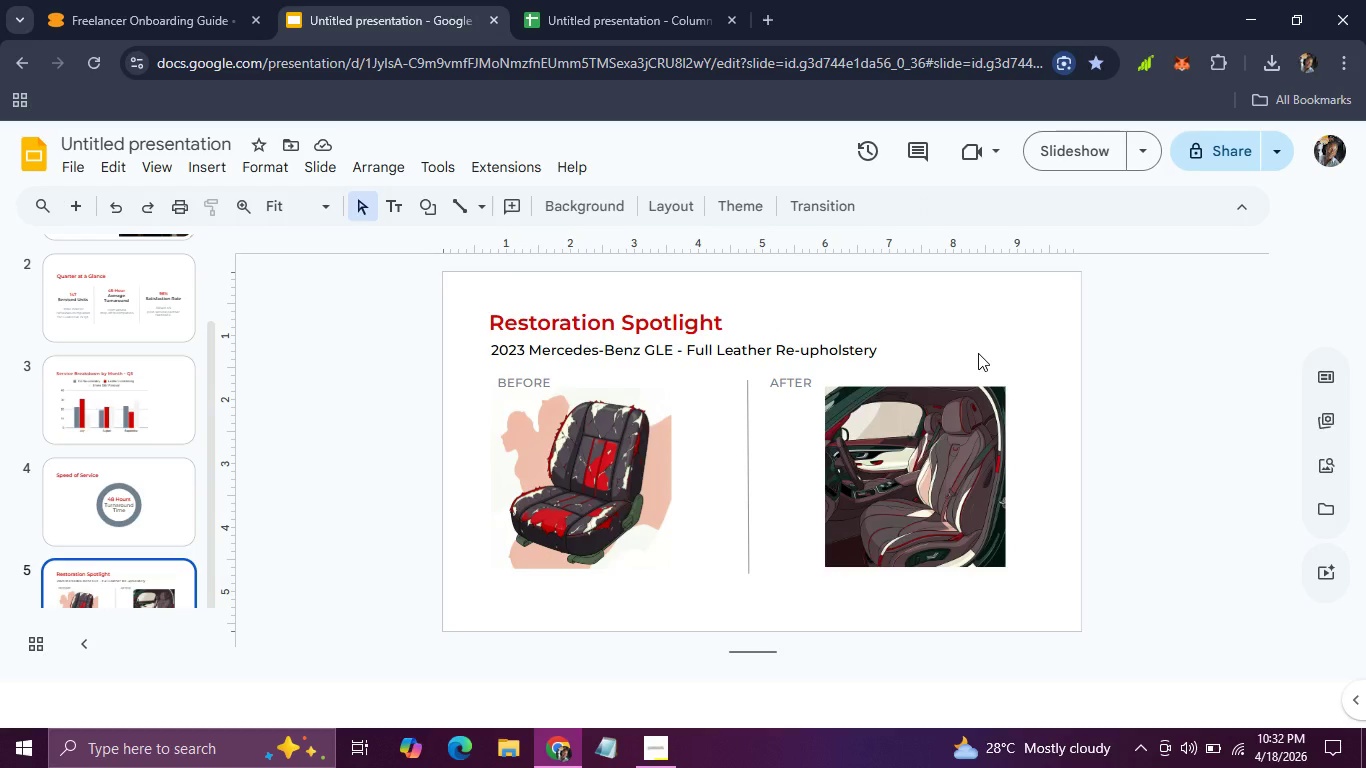 
wait(7.11)
 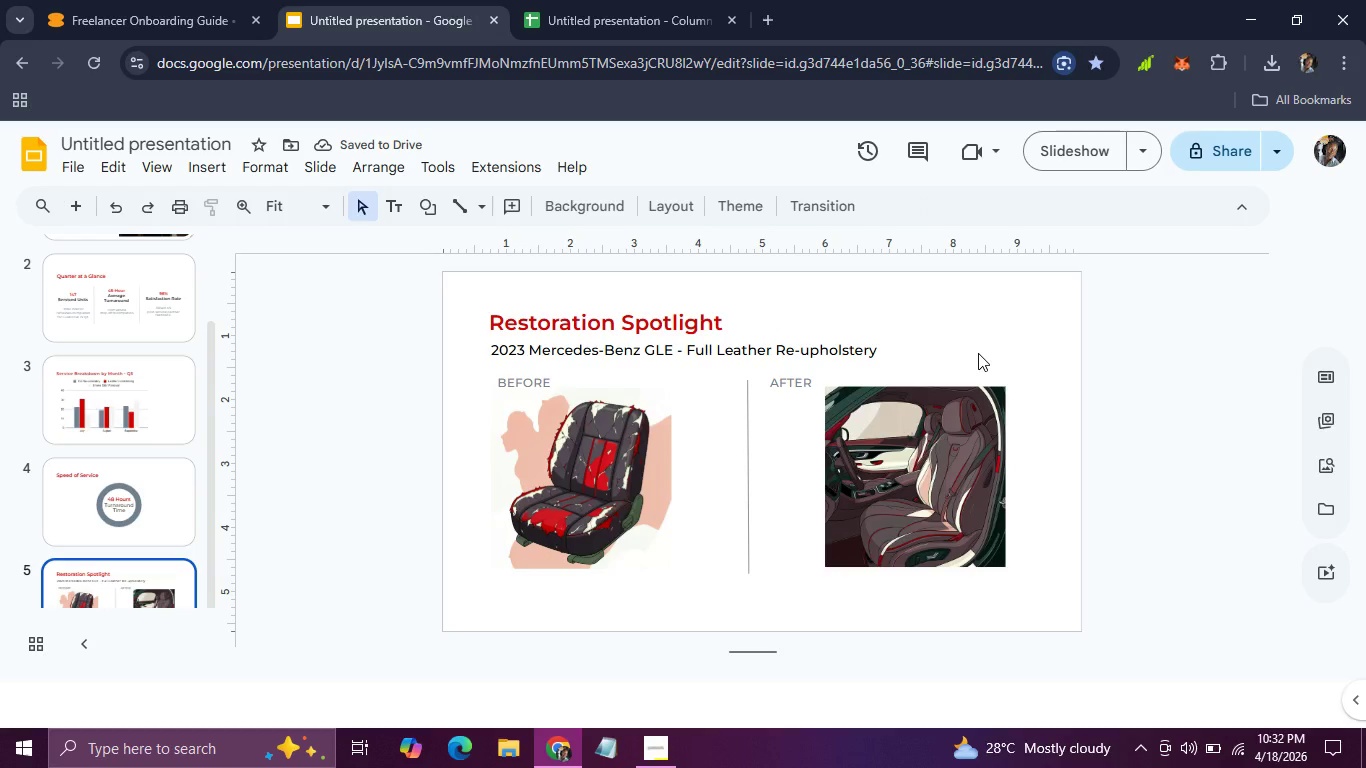 
left_click([670, 452])
 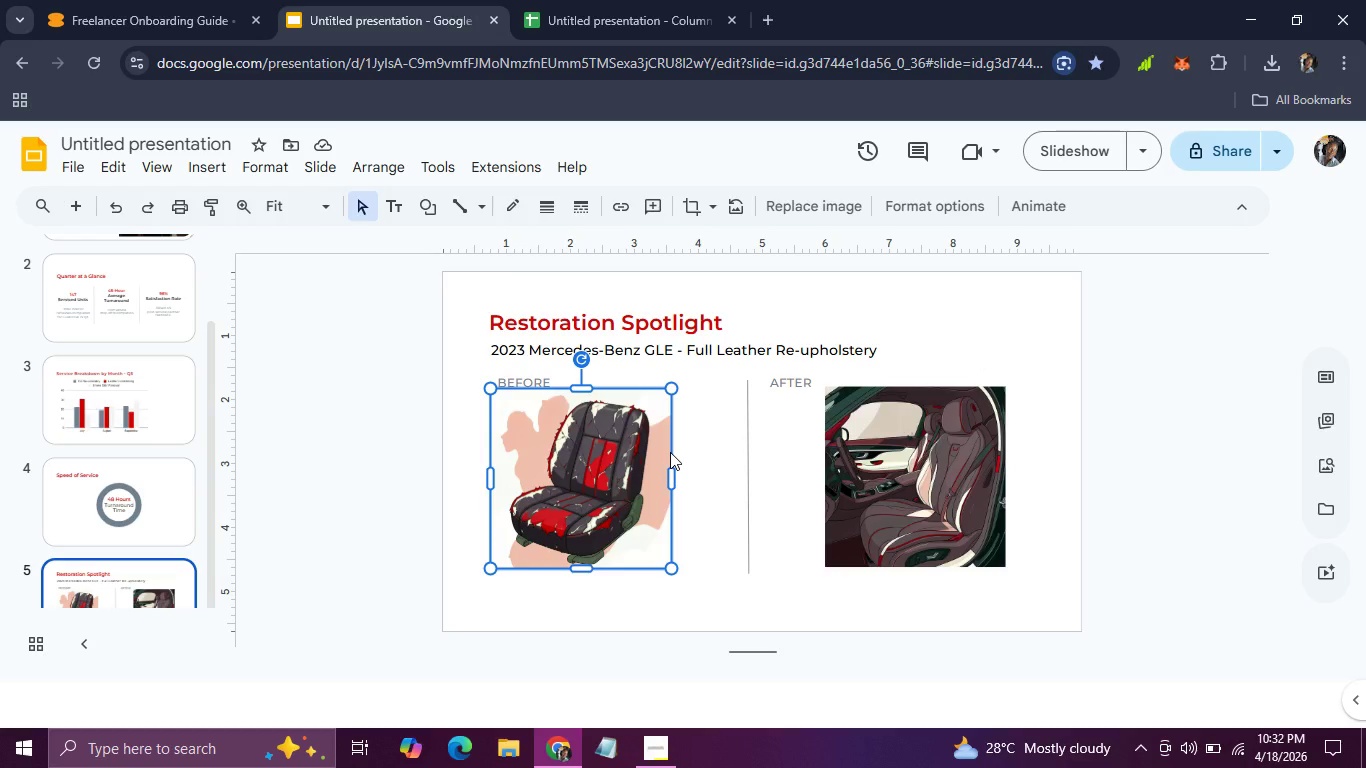 
hold_key(key=ArrowRight, duration=1.5)
 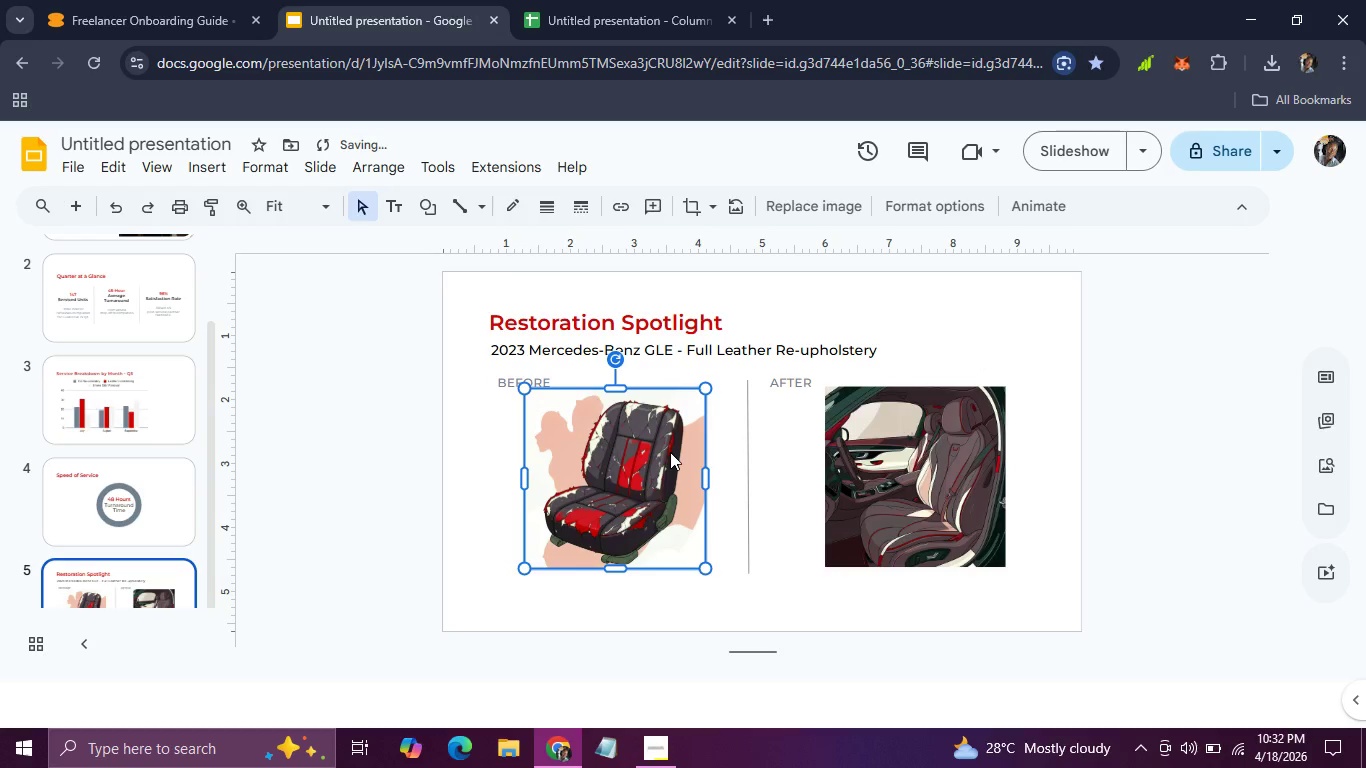 
hold_key(key=ArrowRight, duration=0.33)
 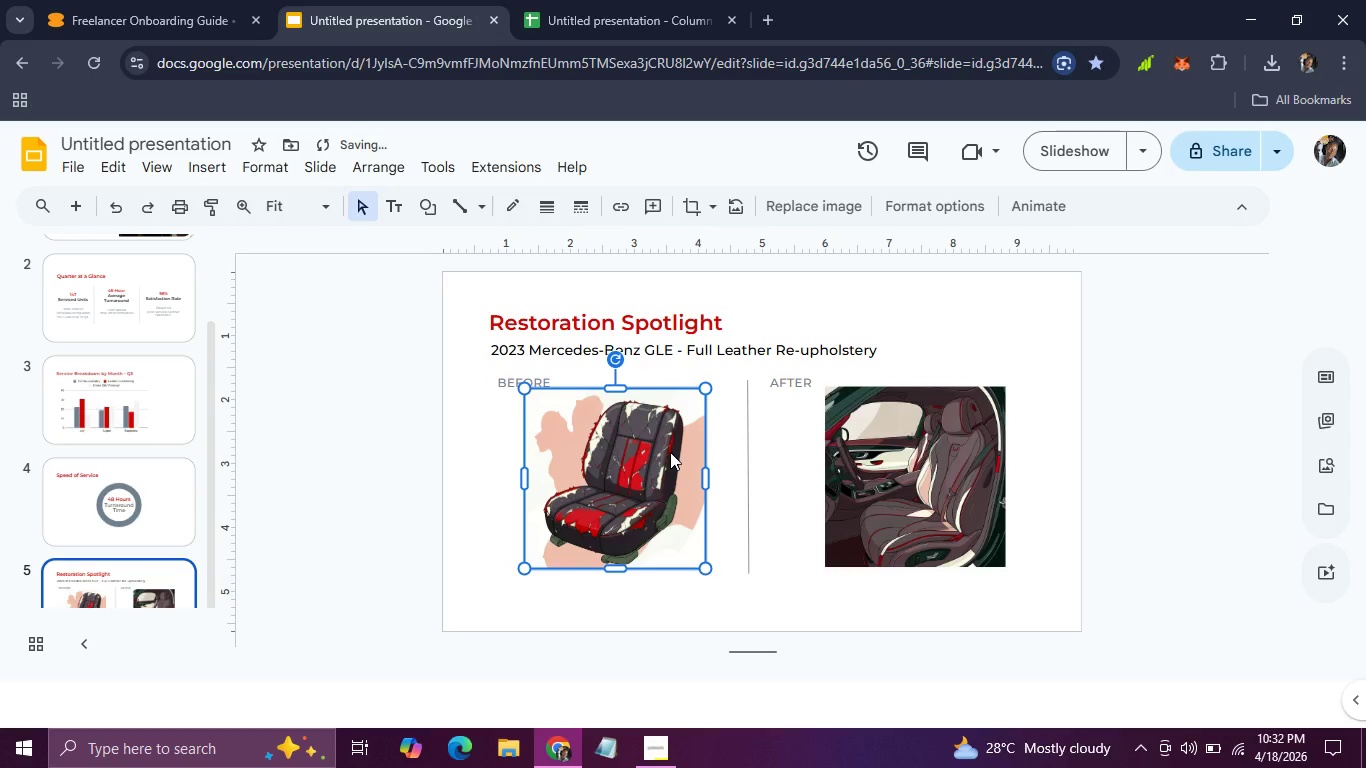 
key(Control+Z)
 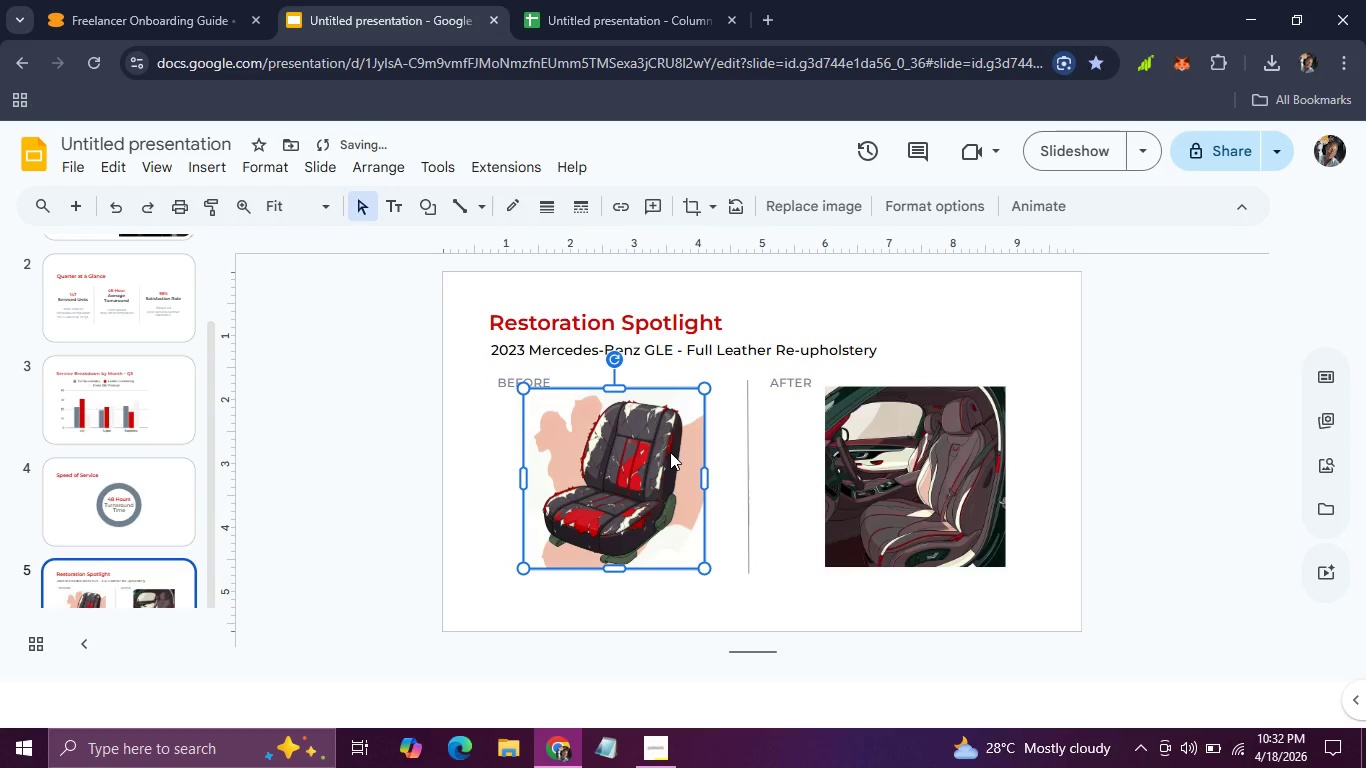 
key(Control+Z)
 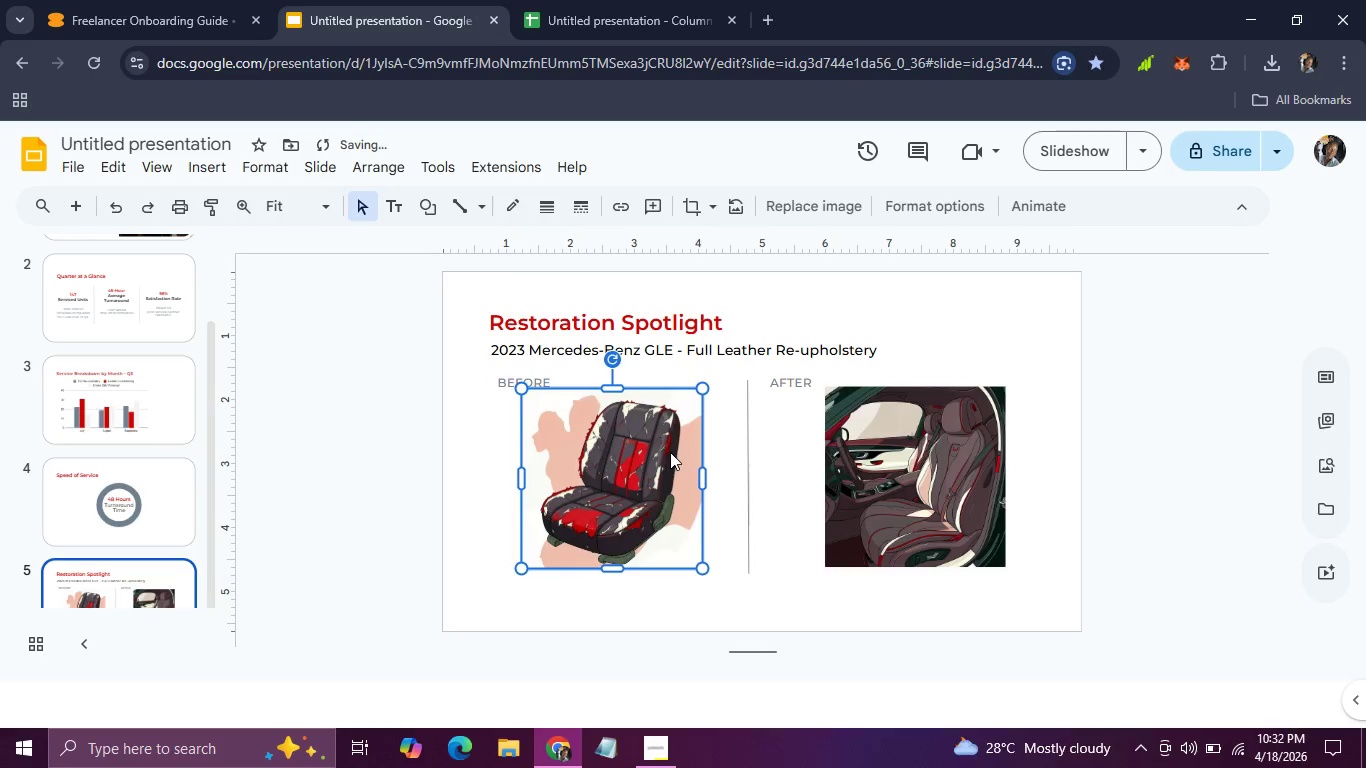 
key(Control+Z)
 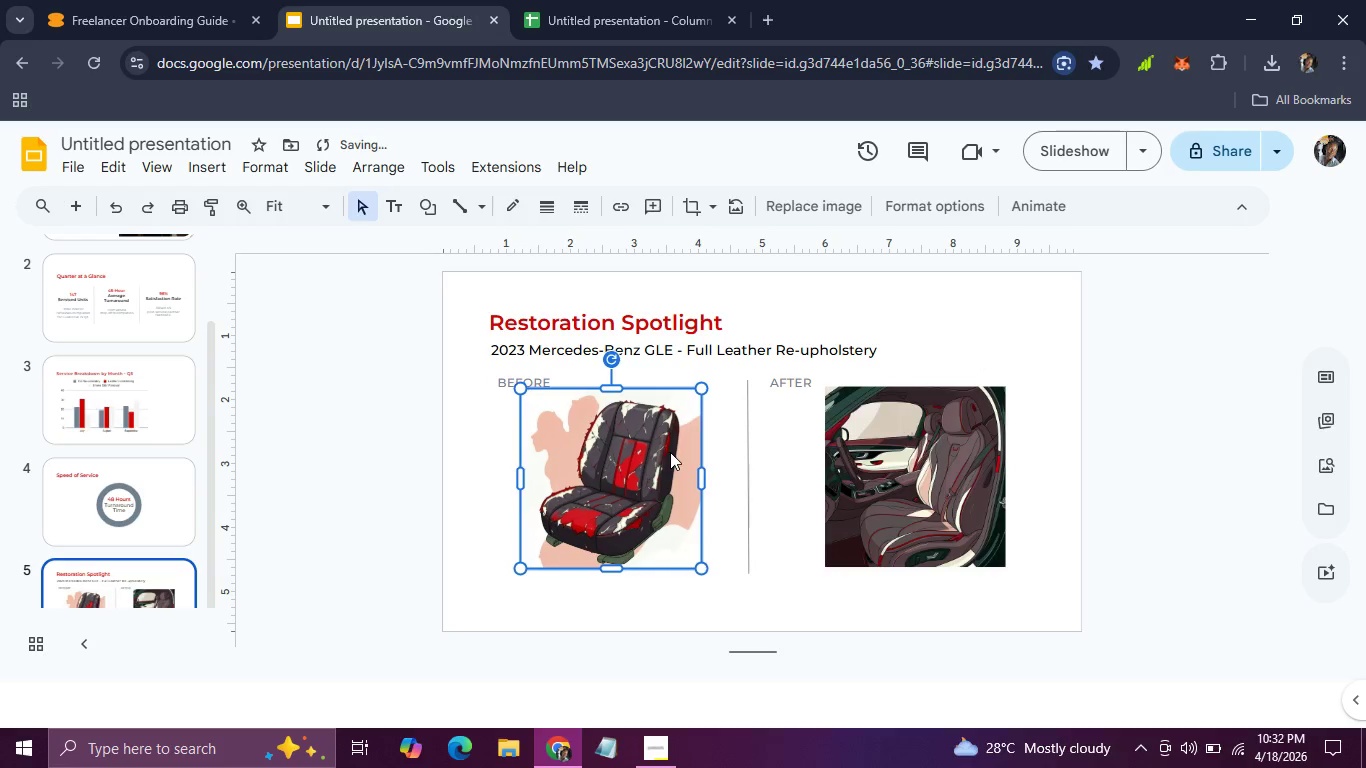 
hold_key(key=Z, duration=1.53)
 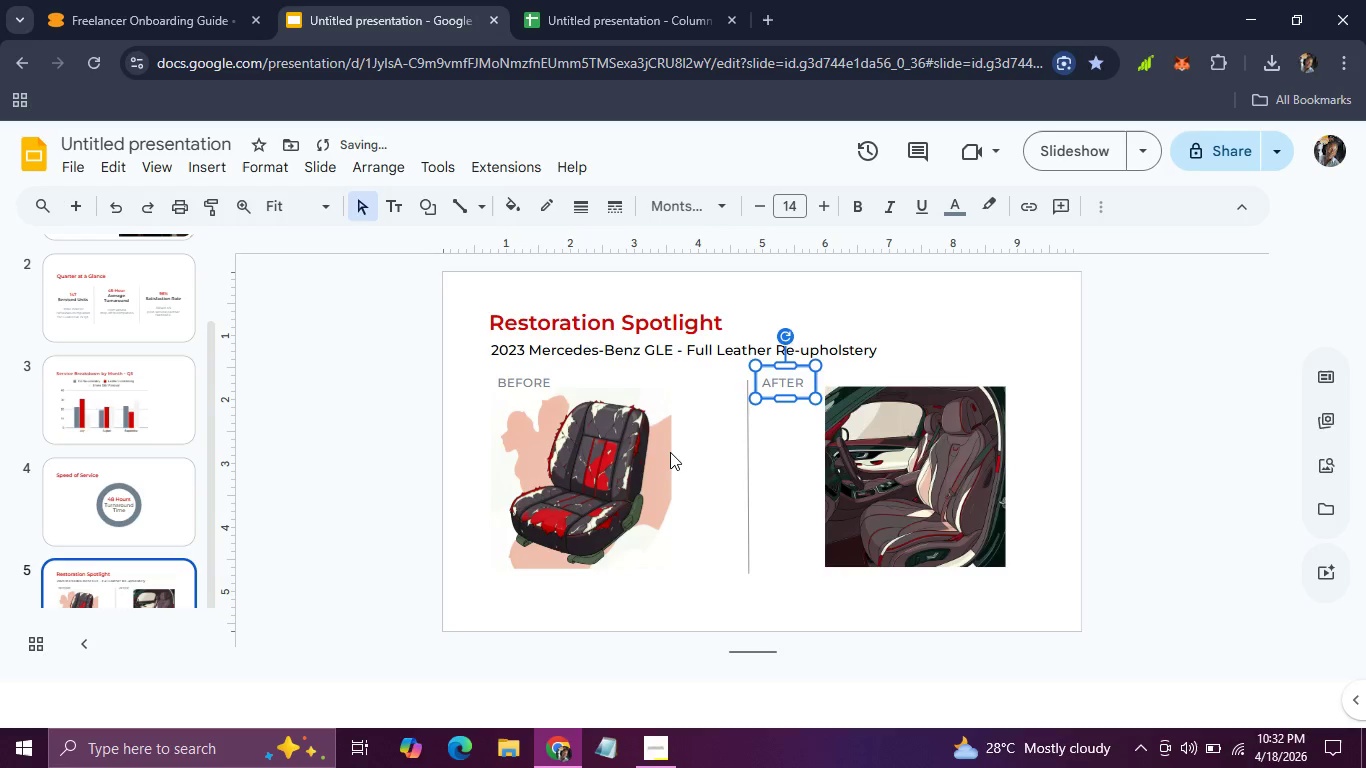 
hold_key(key=Z, duration=0.59)
 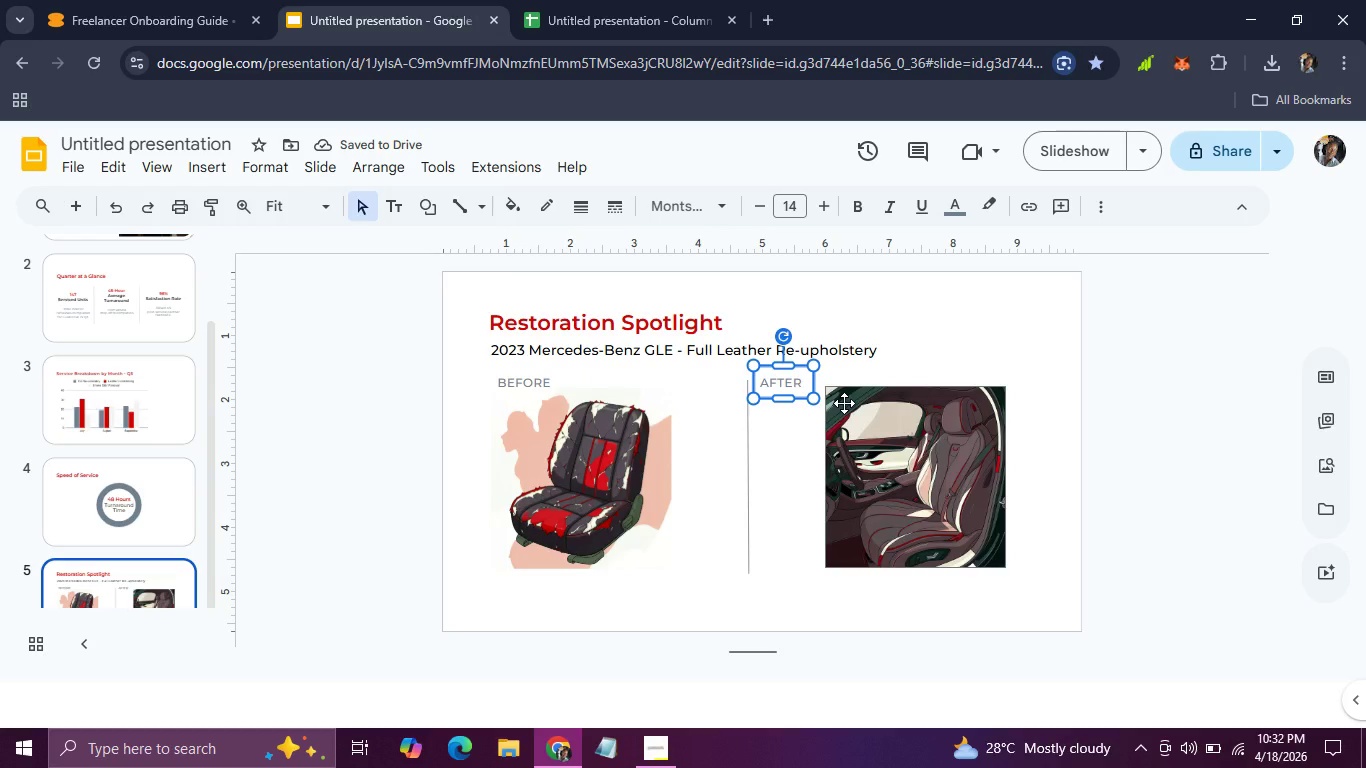 
hold_key(key=AltLeft, duration=0.33)
 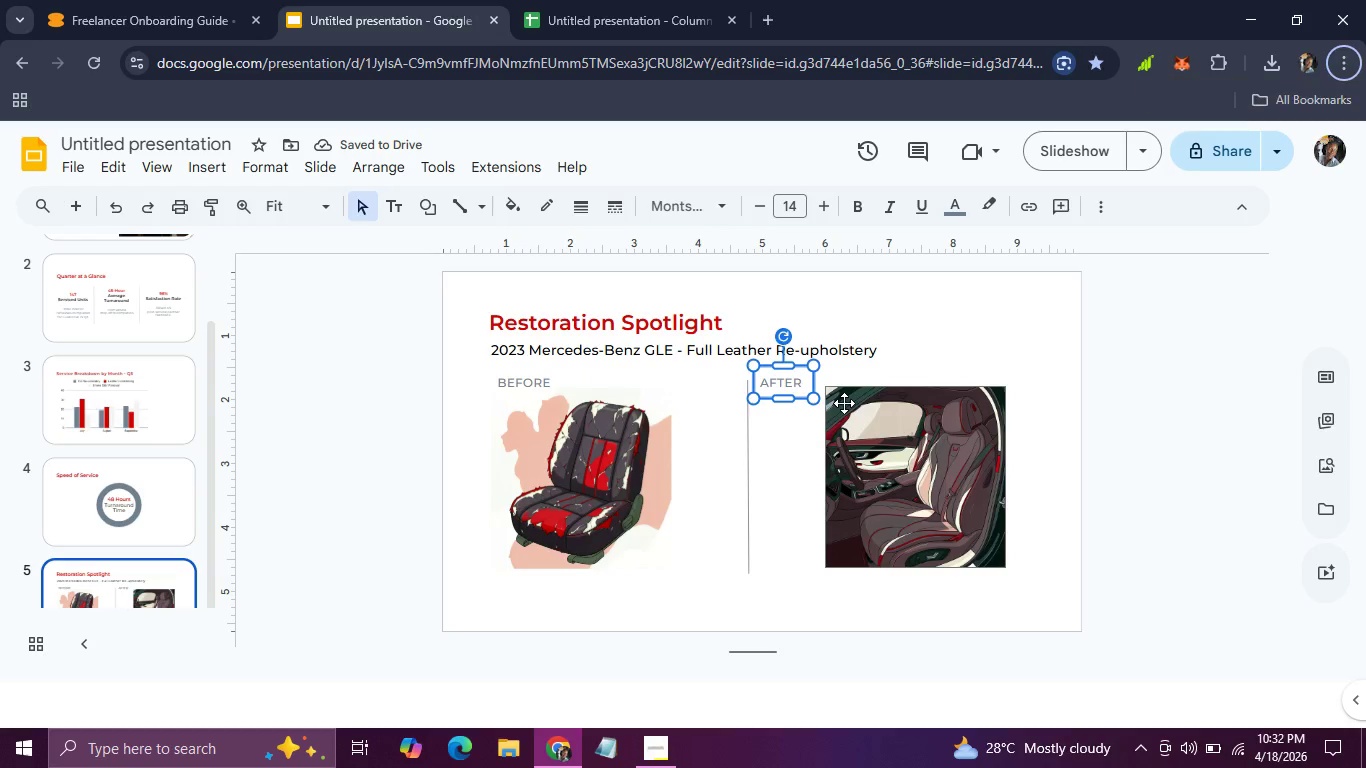 
left_click([844, 403])
 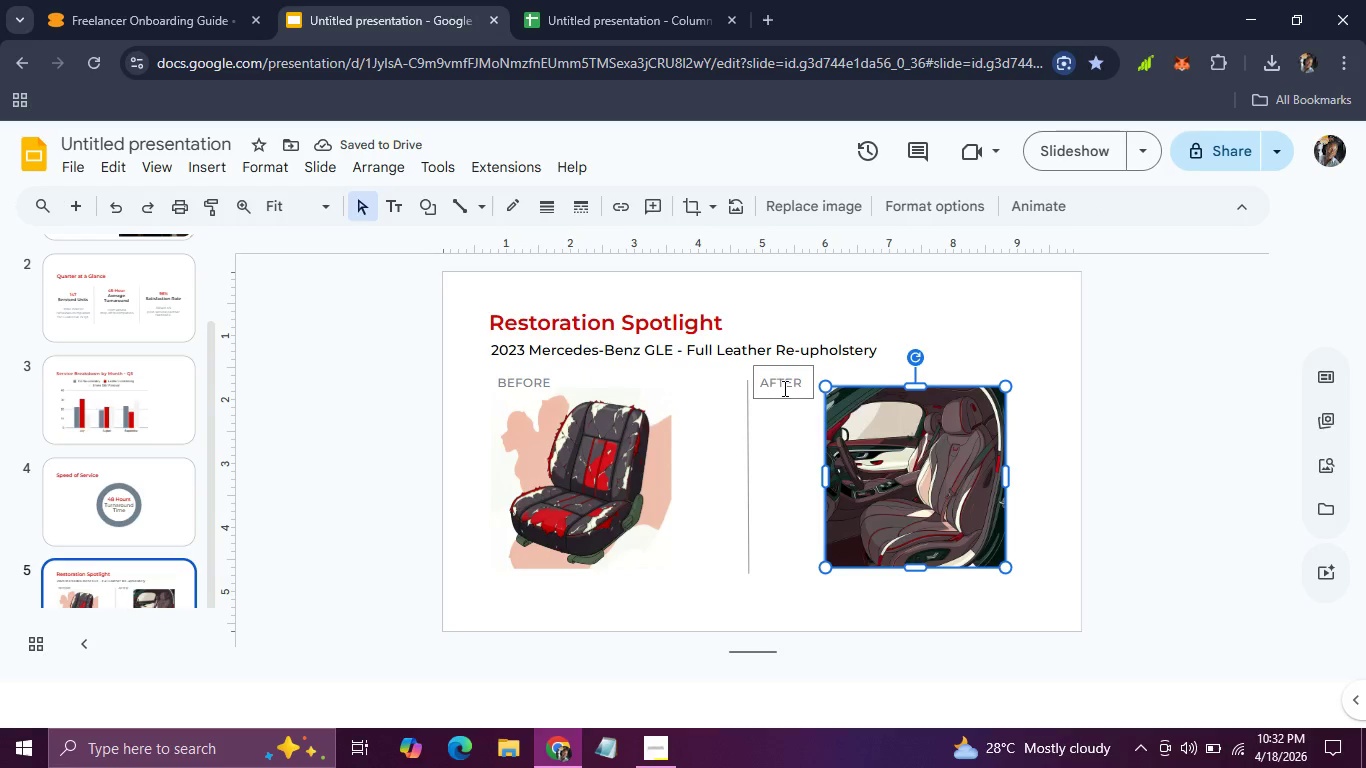 
left_click([783, 388])
 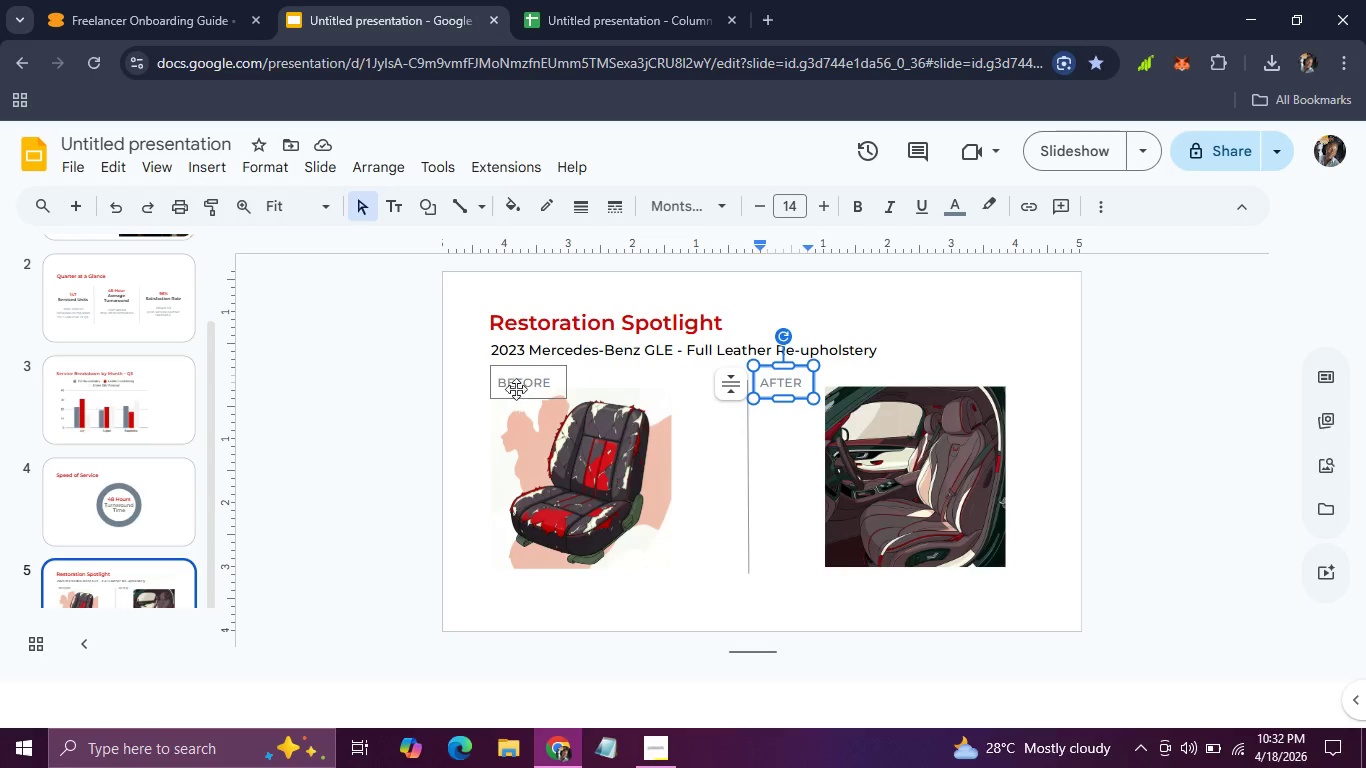 
left_click([516, 386])
 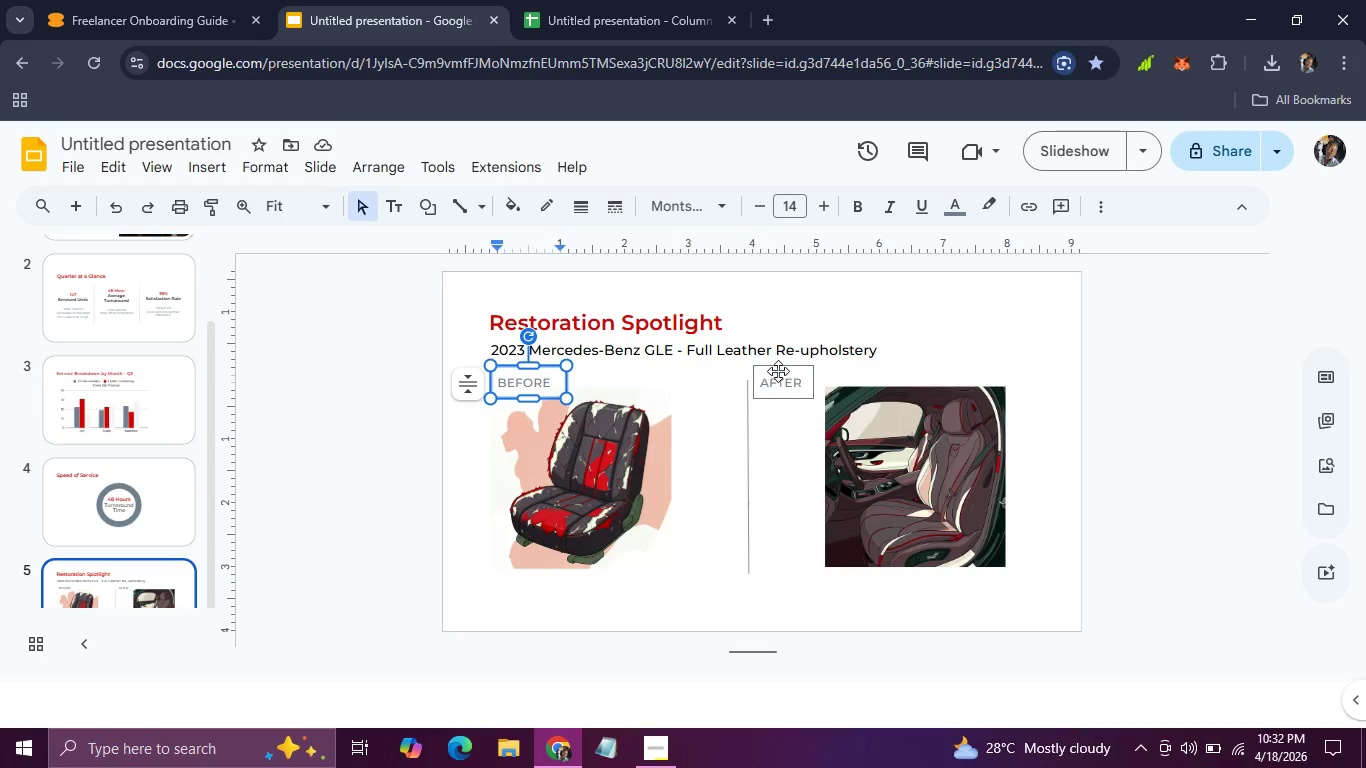 
left_click([778, 371])
 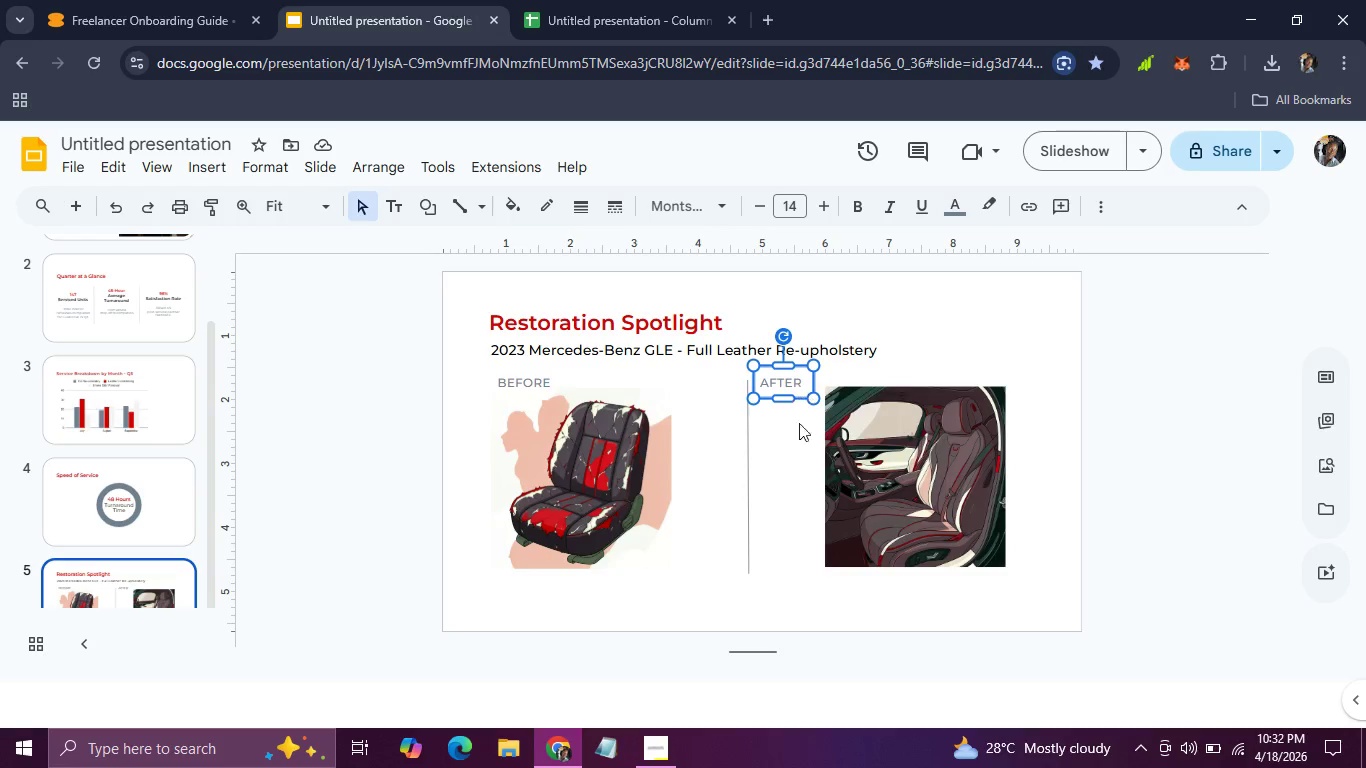 
left_click([792, 477])
 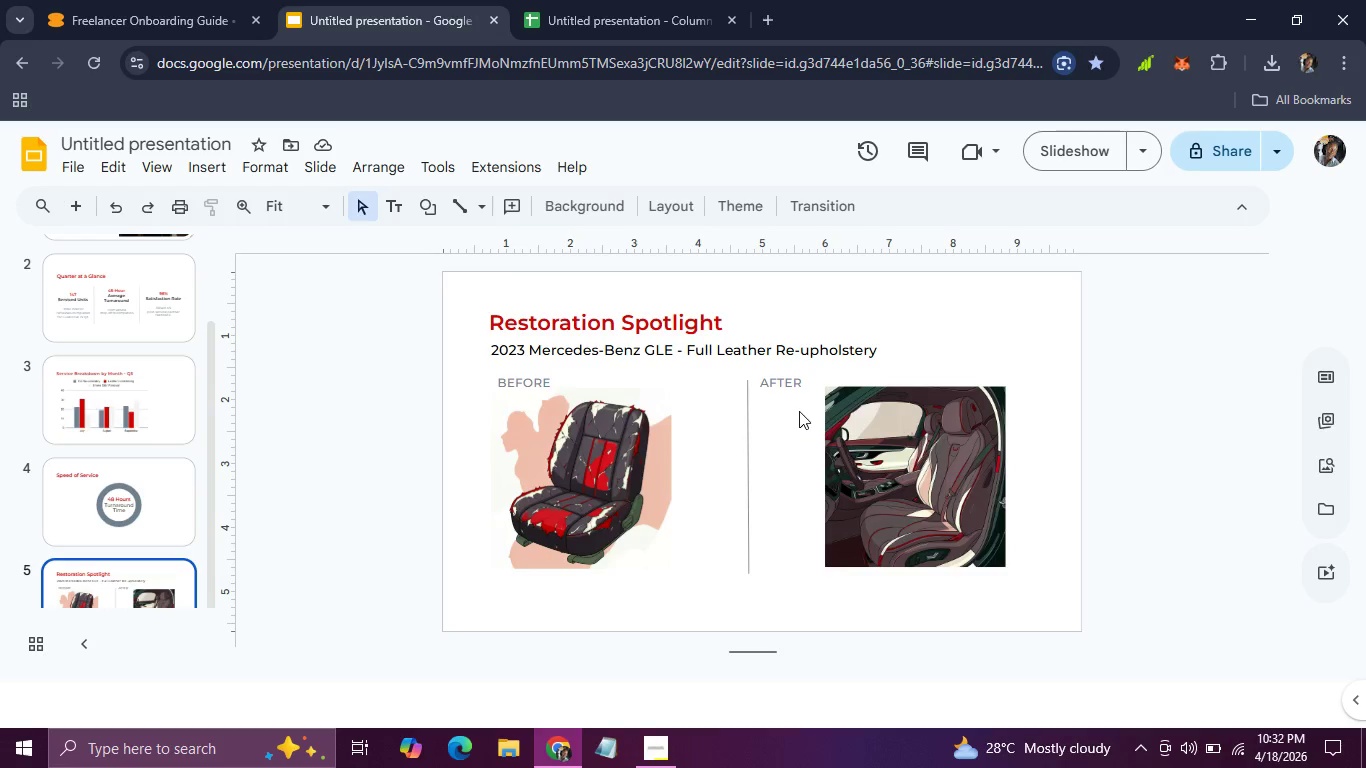 
left_click([789, 385])
 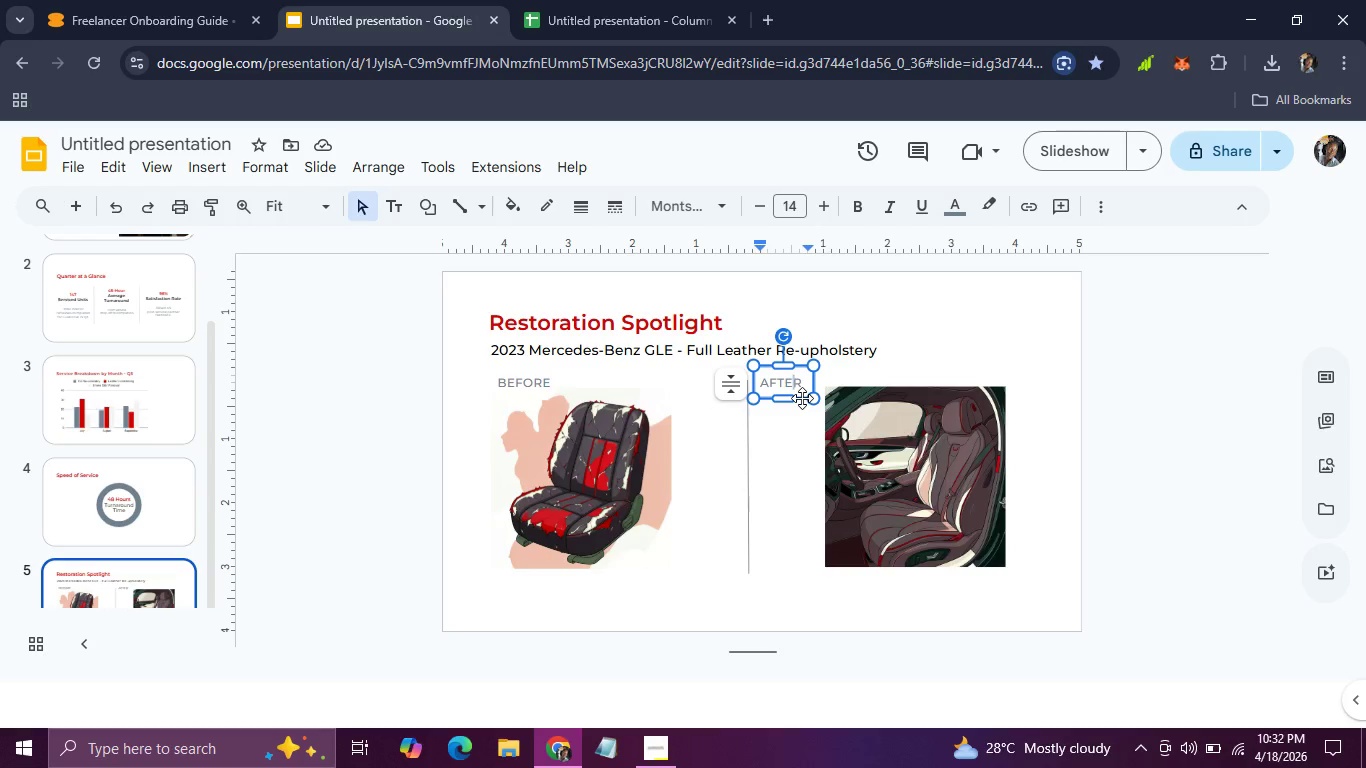 
left_click([802, 398])
 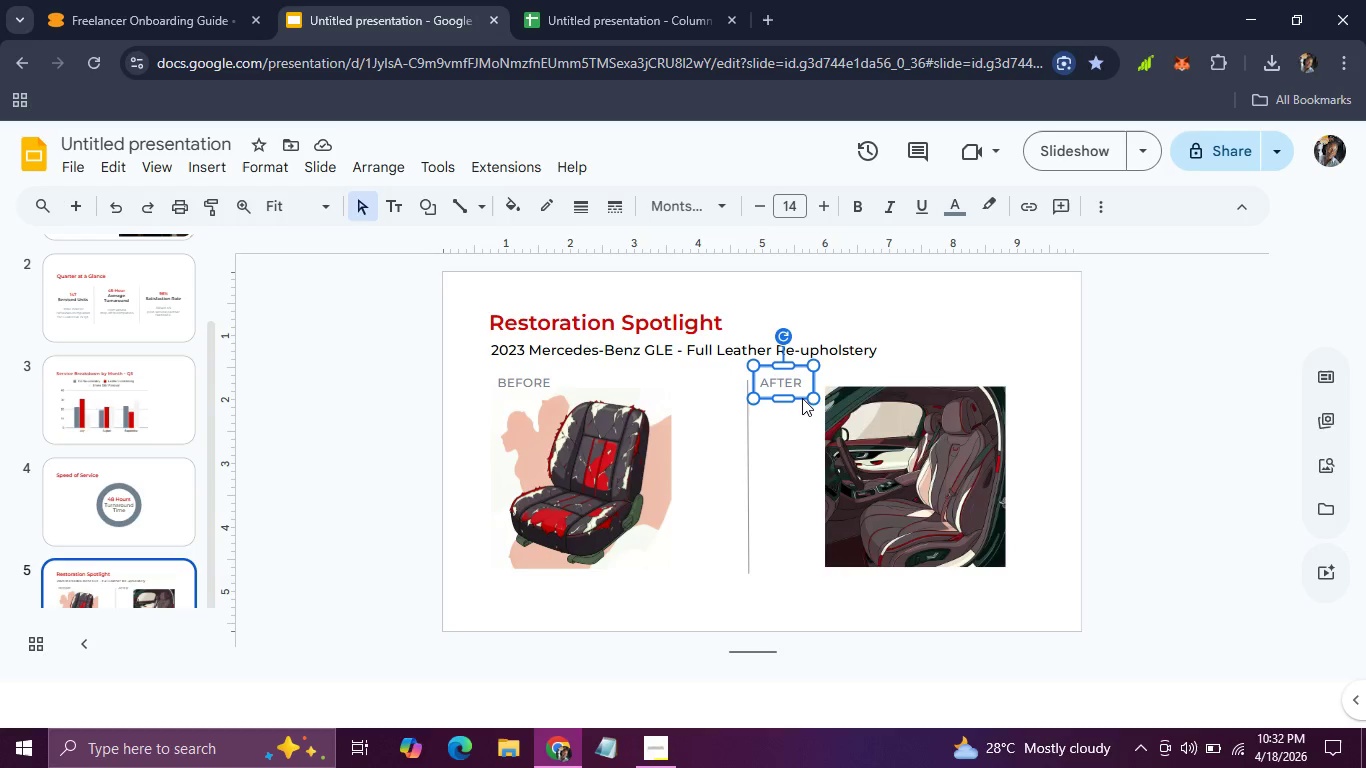 
left_click_drag(start_coordinate=[802, 398], to_coordinate=[803, 418])
 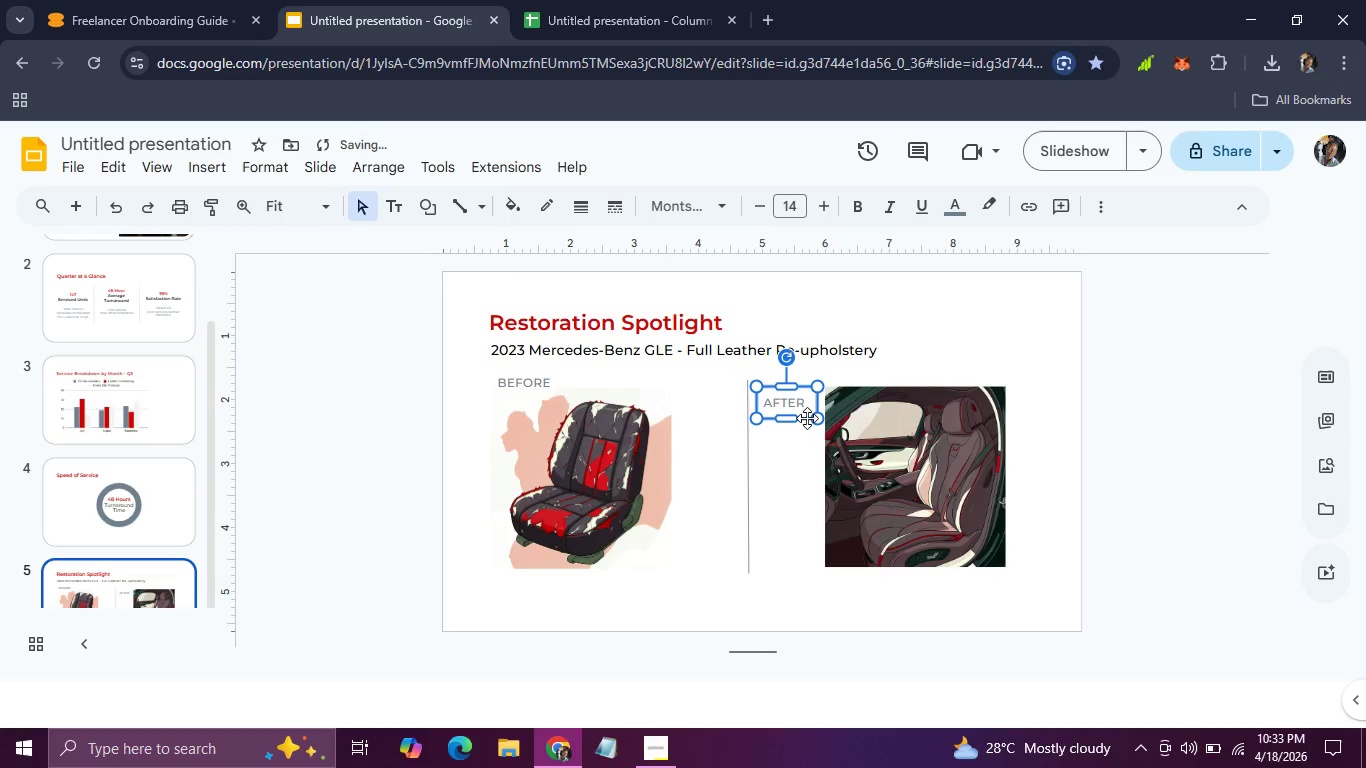 
left_click_drag(start_coordinate=[807, 418], to_coordinate=[807, 400])
 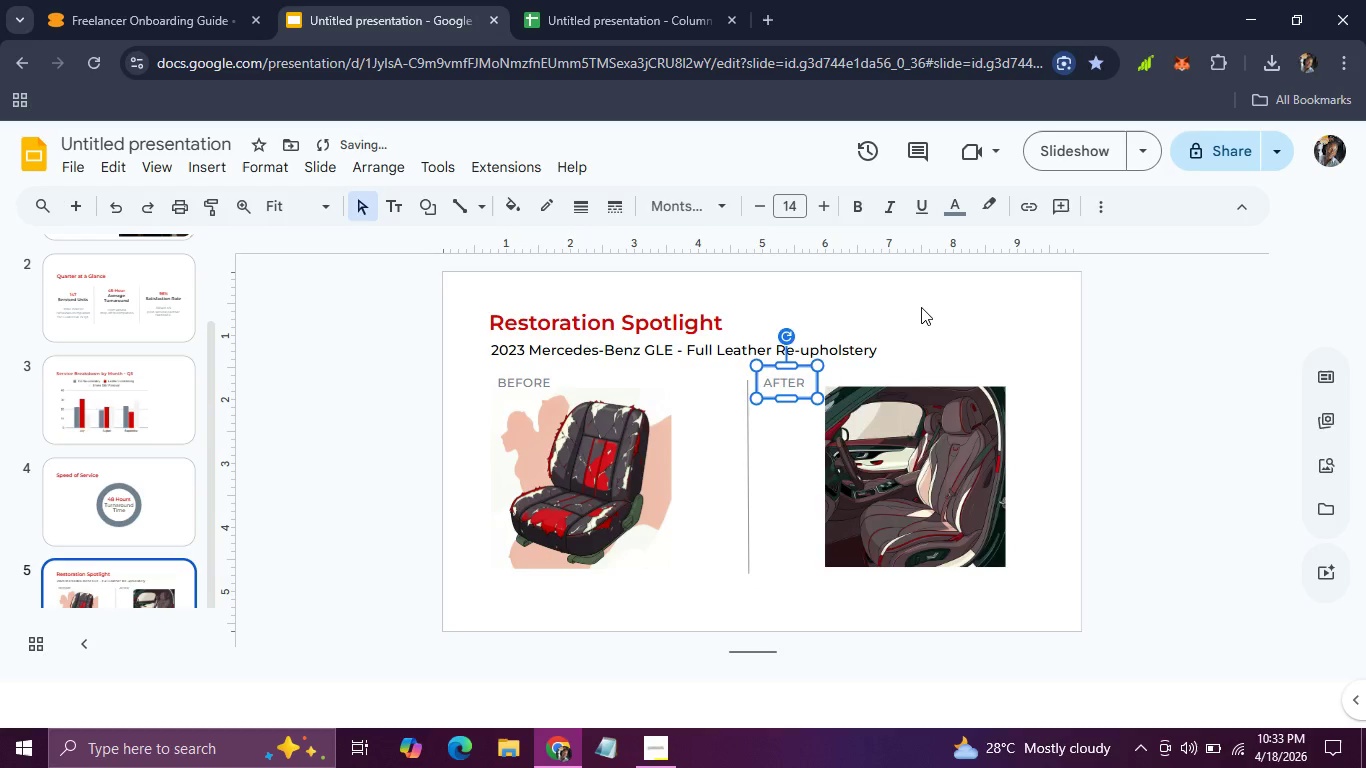 
left_click([921, 307])
 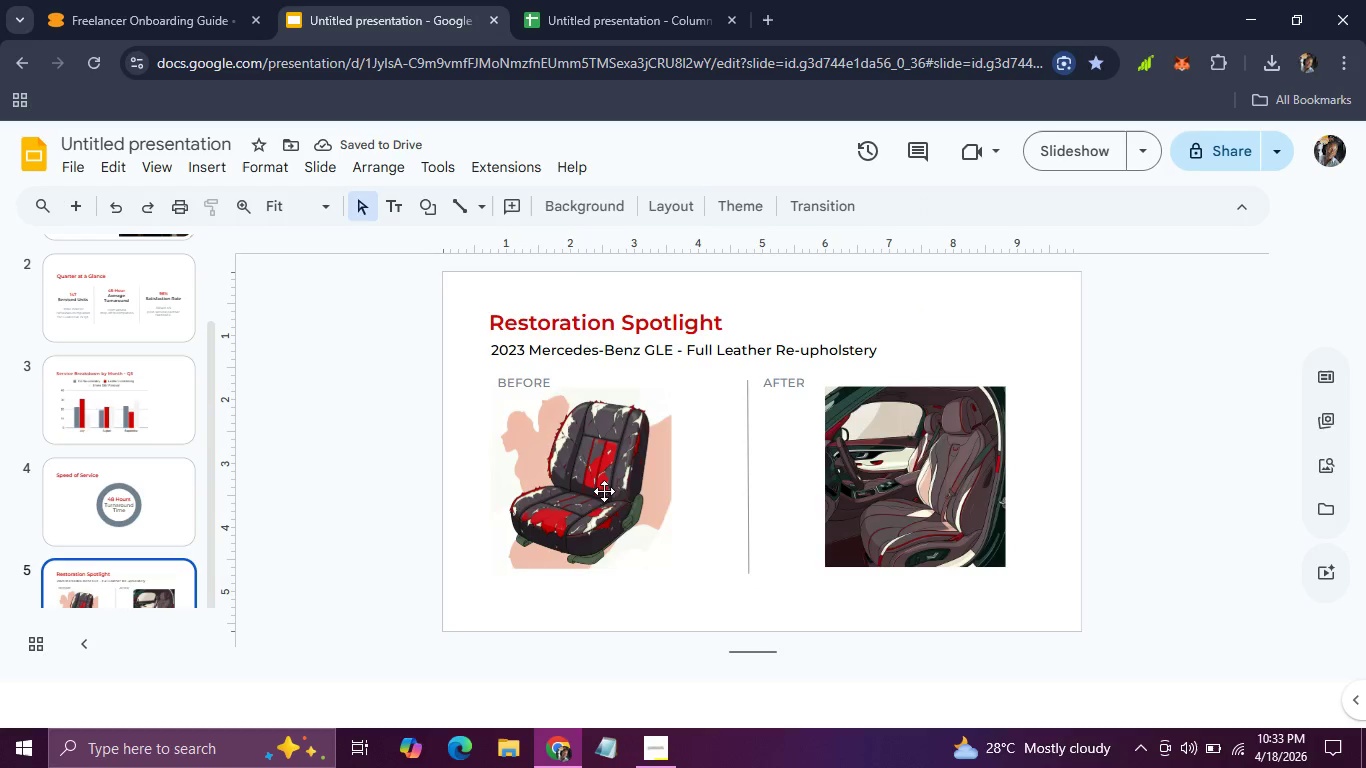 
left_click([537, 392])
 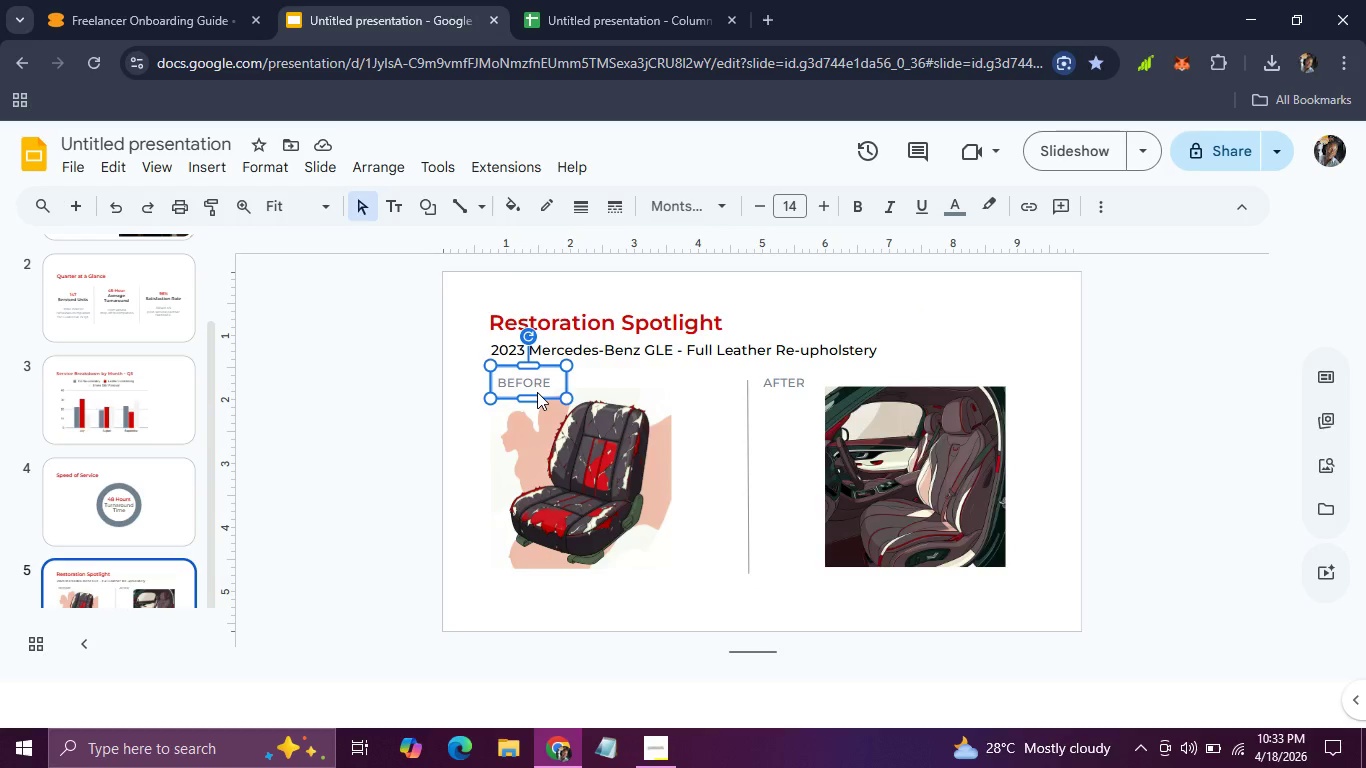 
key(ArrowLeft)
 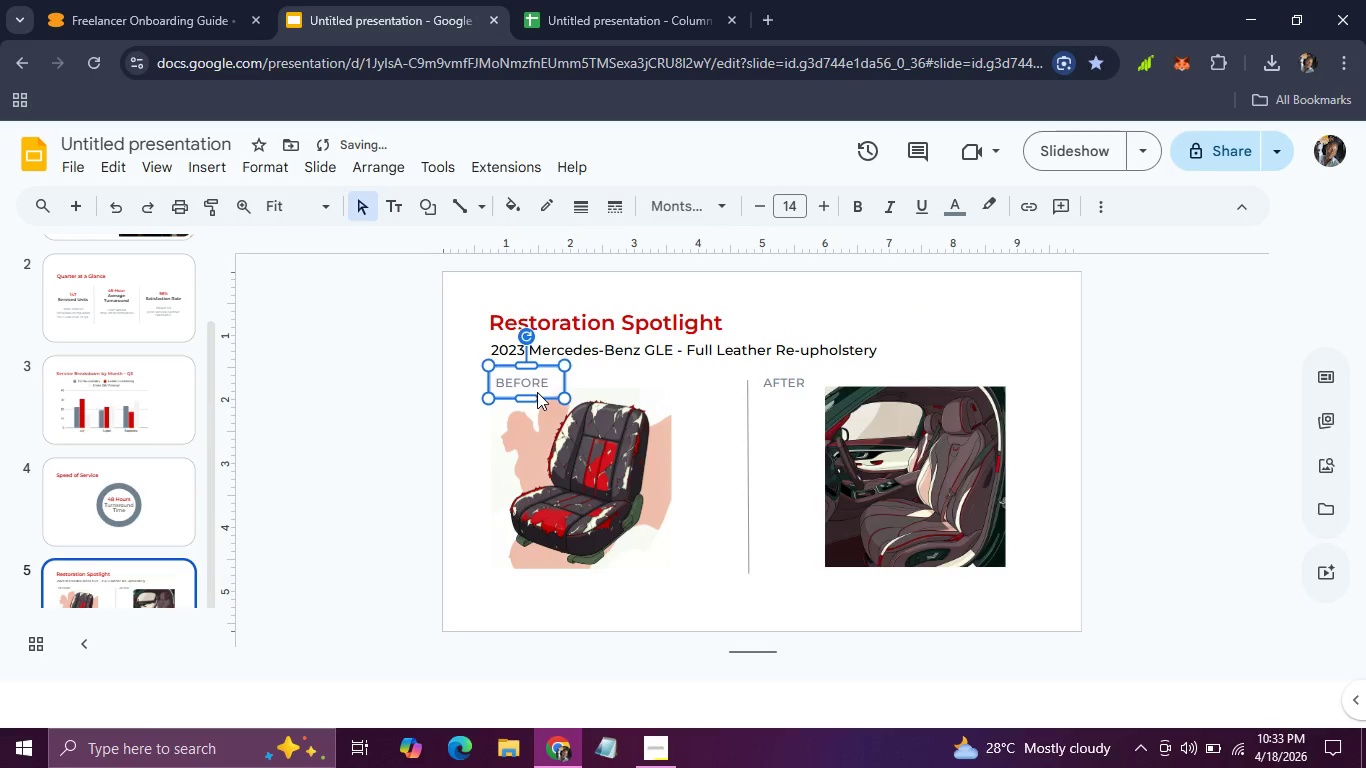 
key(ArrowLeft)
 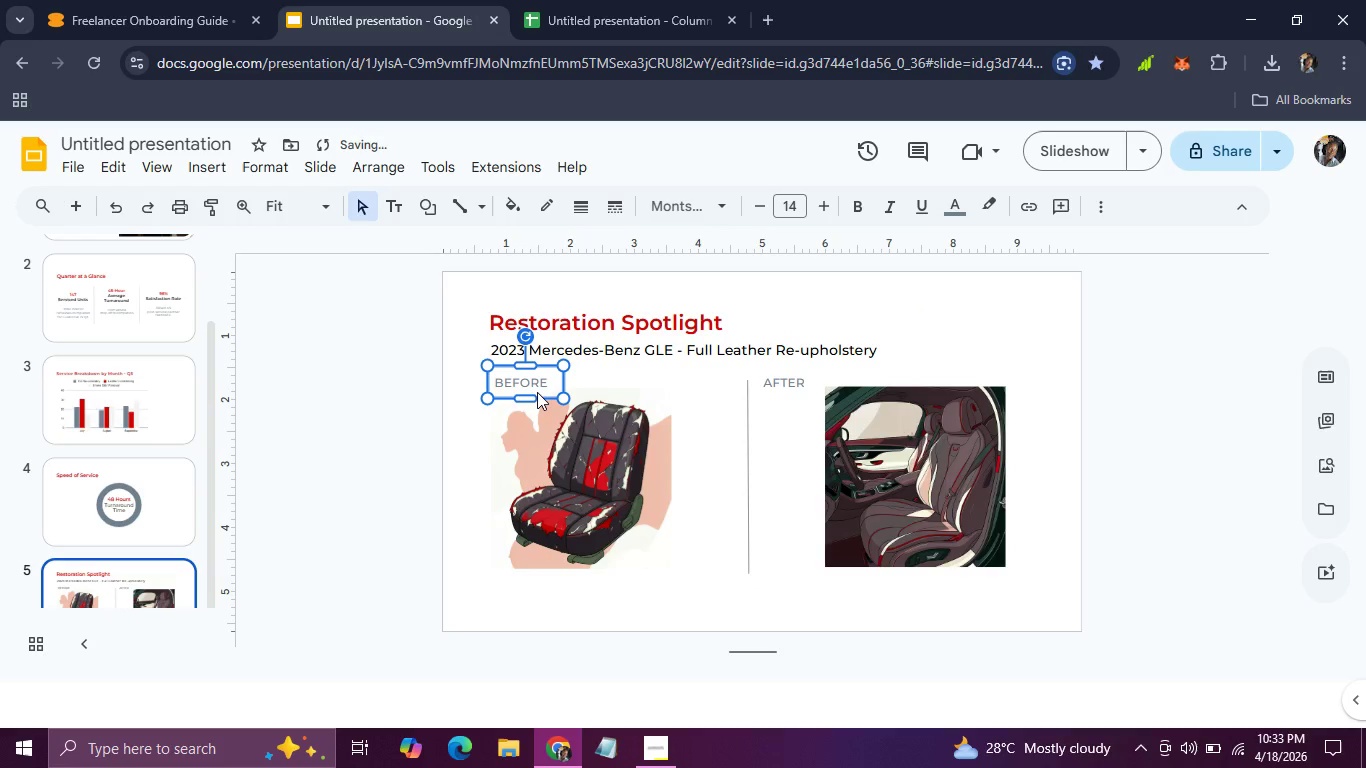 
key(ArrowLeft)
 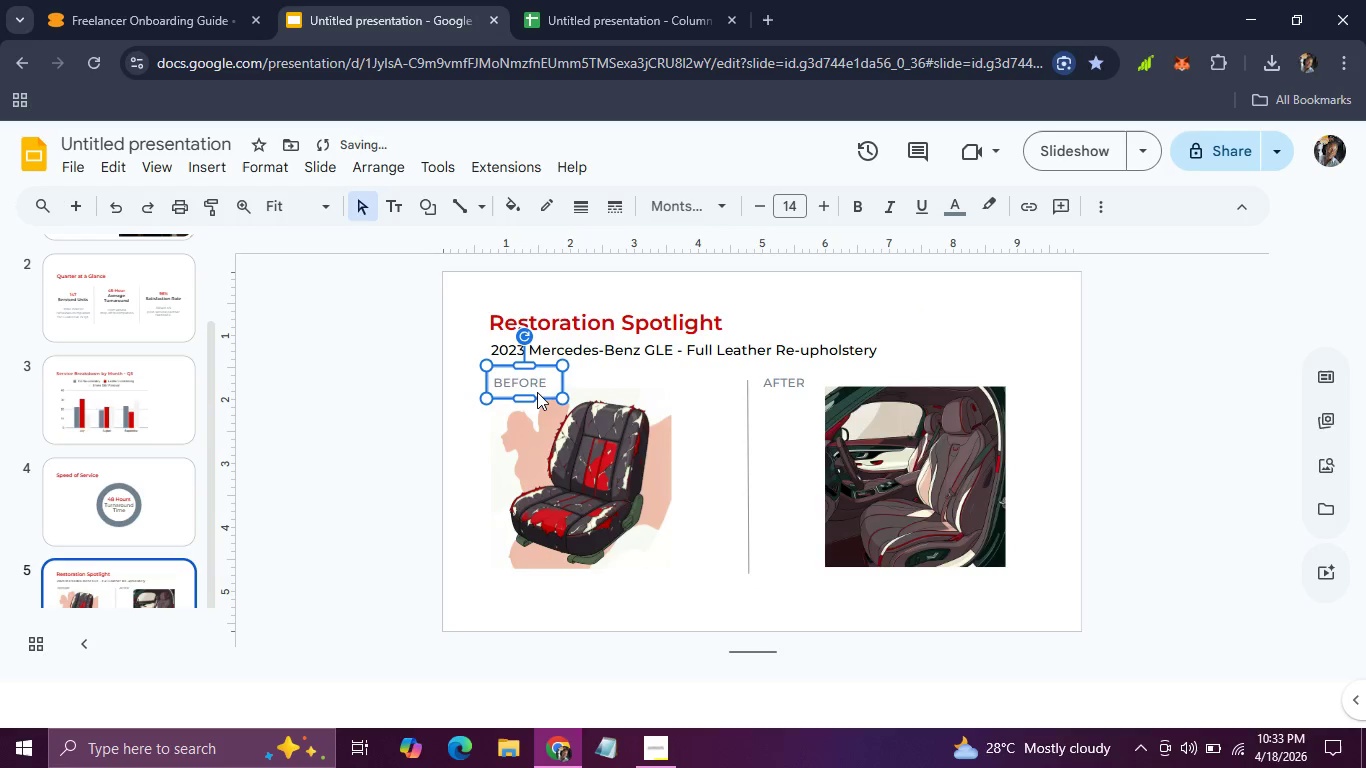 
key(ArrowLeft)
 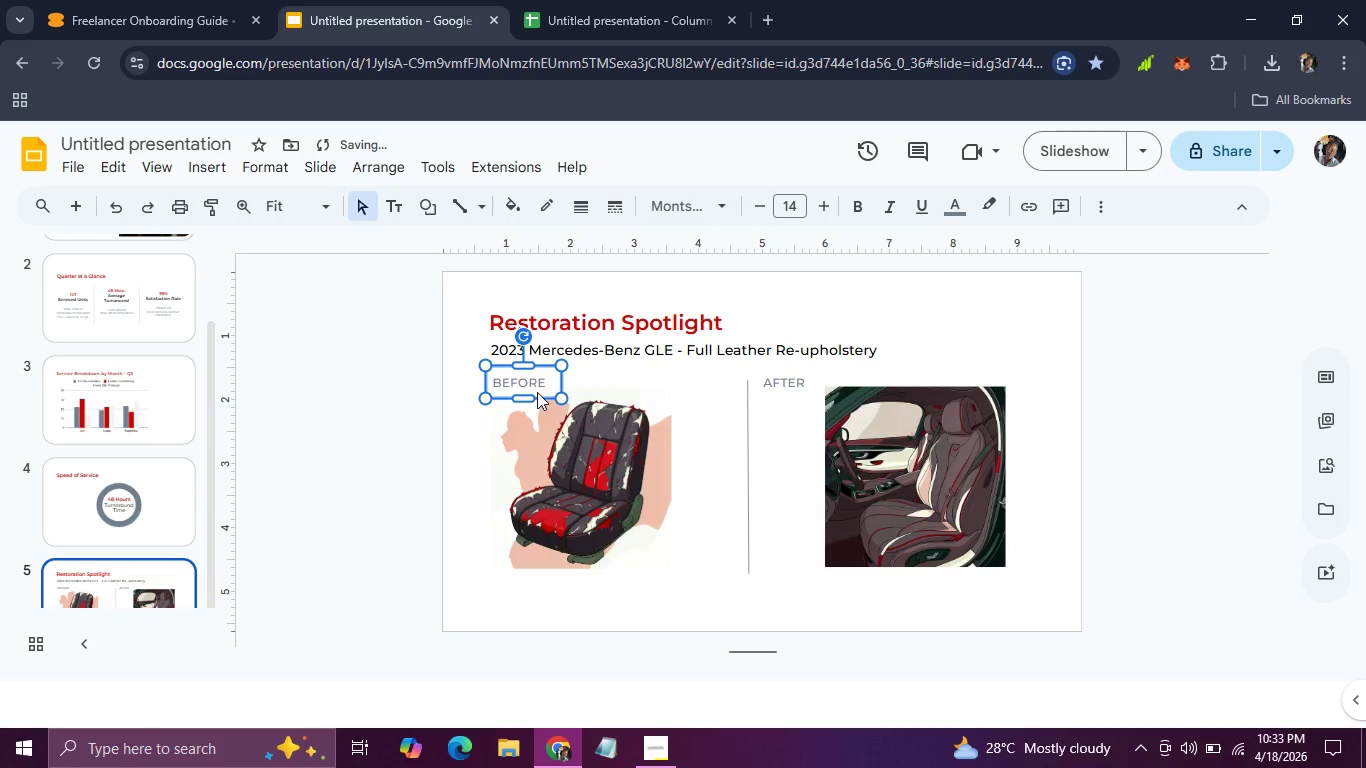 
key(ArrowLeft)
 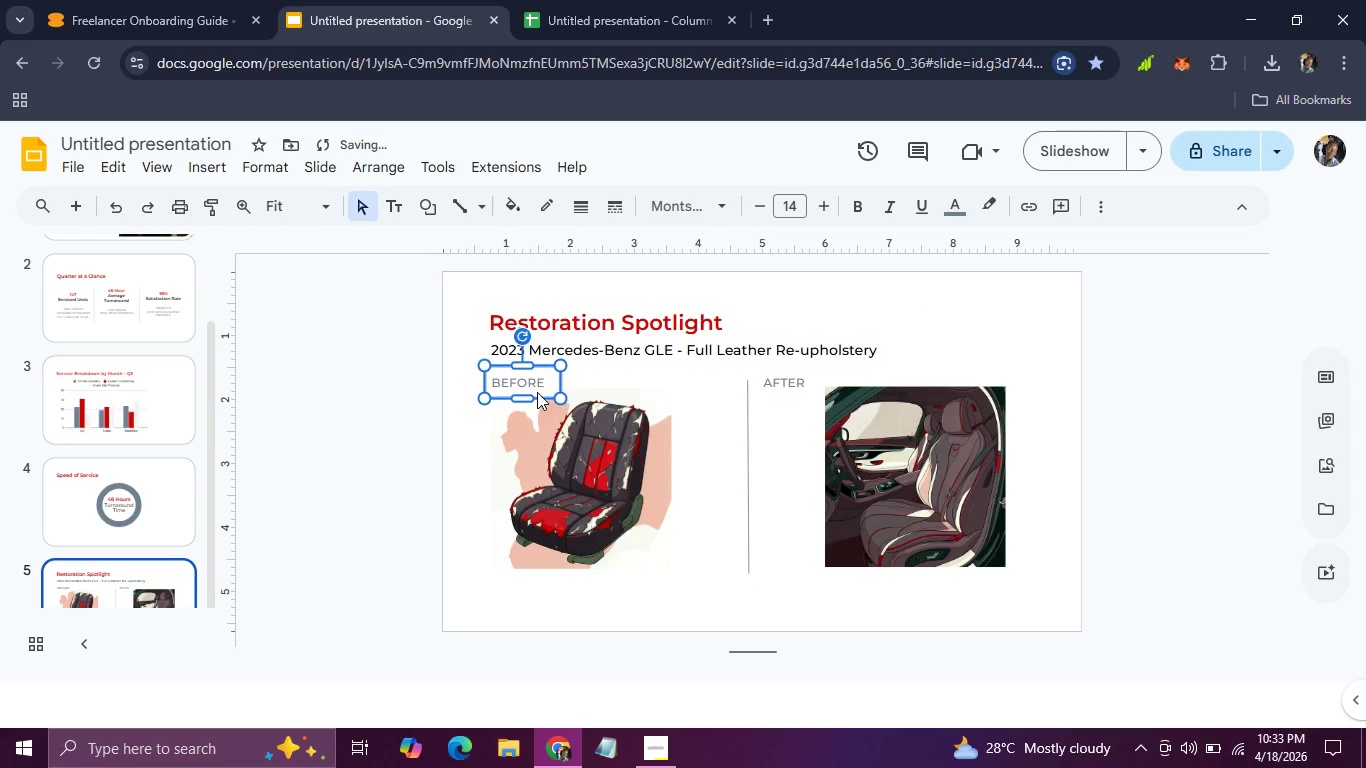 
key(ArrowLeft)
 